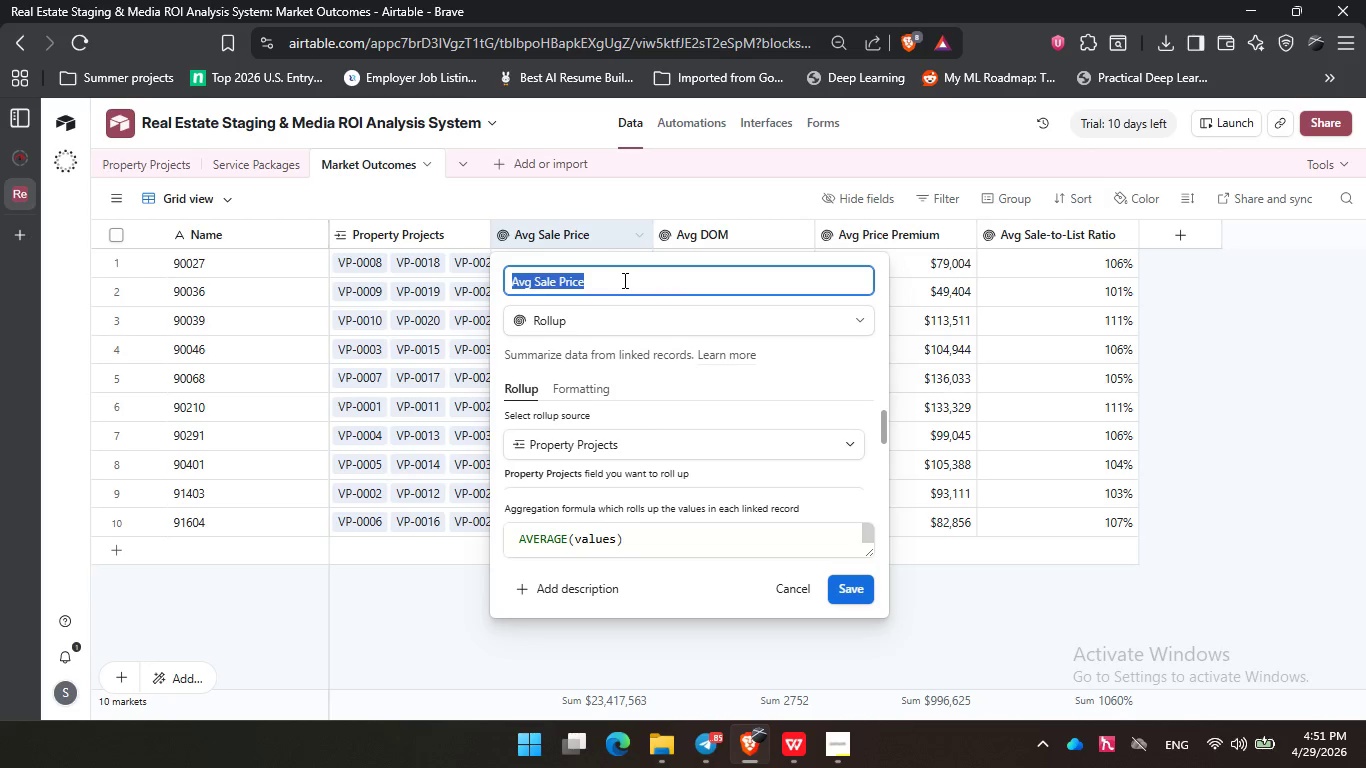 
left_click([623, 280])
 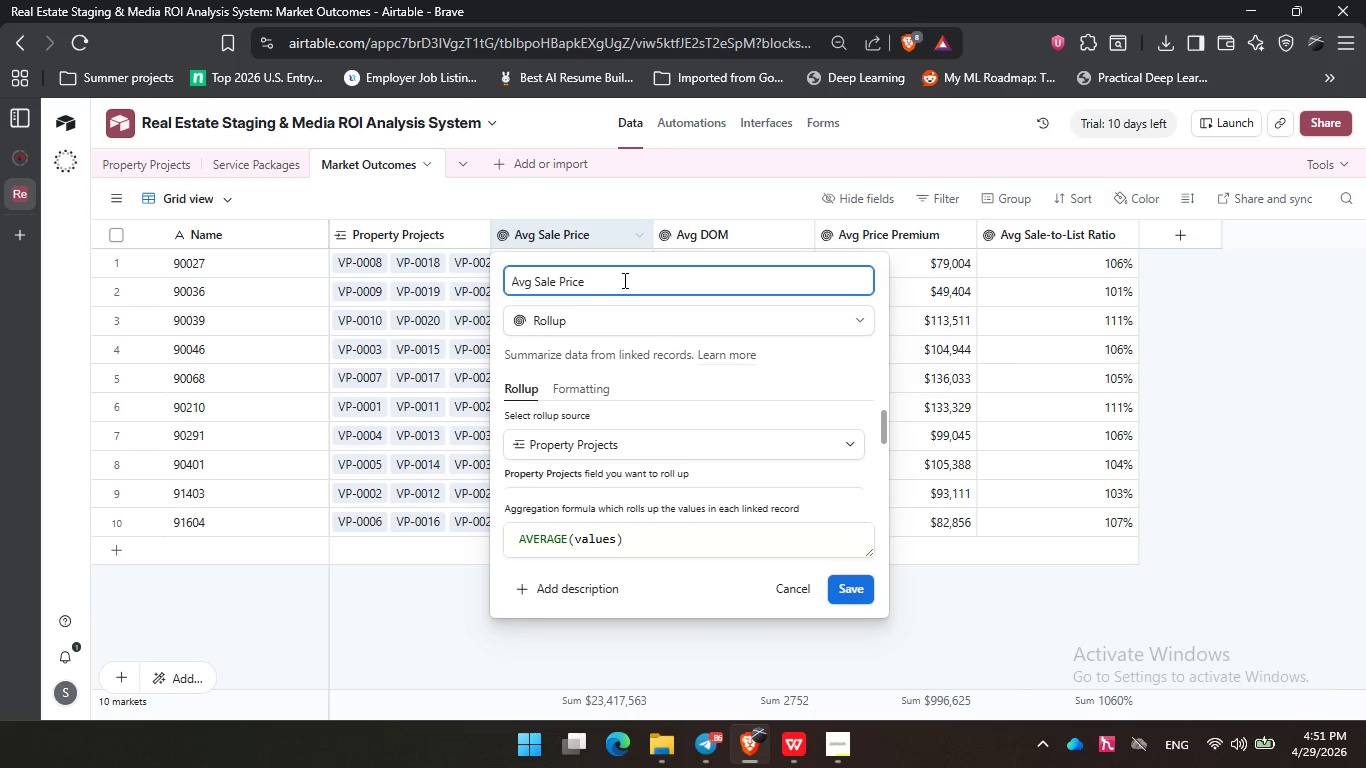 
wait(19.08)
 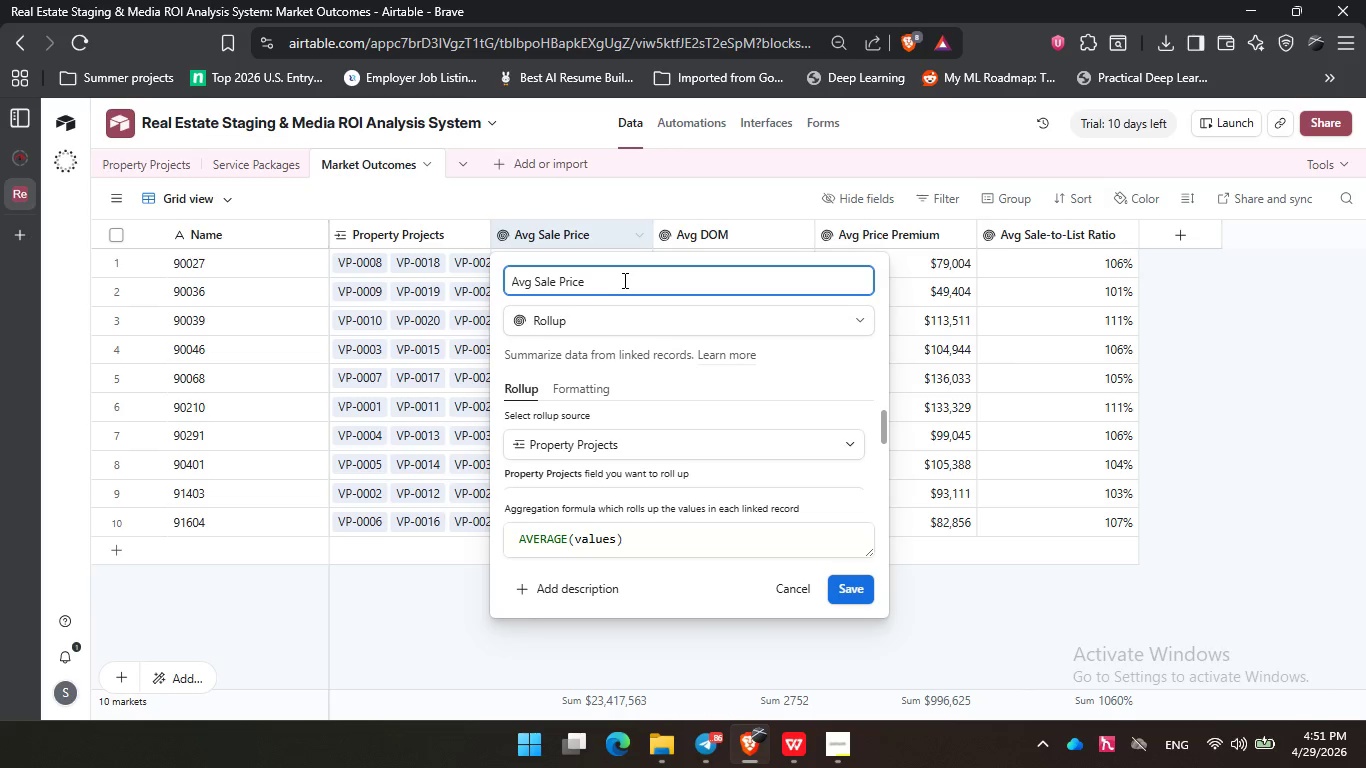 
left_click_drag(start_coordinate=[885, 429], to_coordinate=[887, 446])
 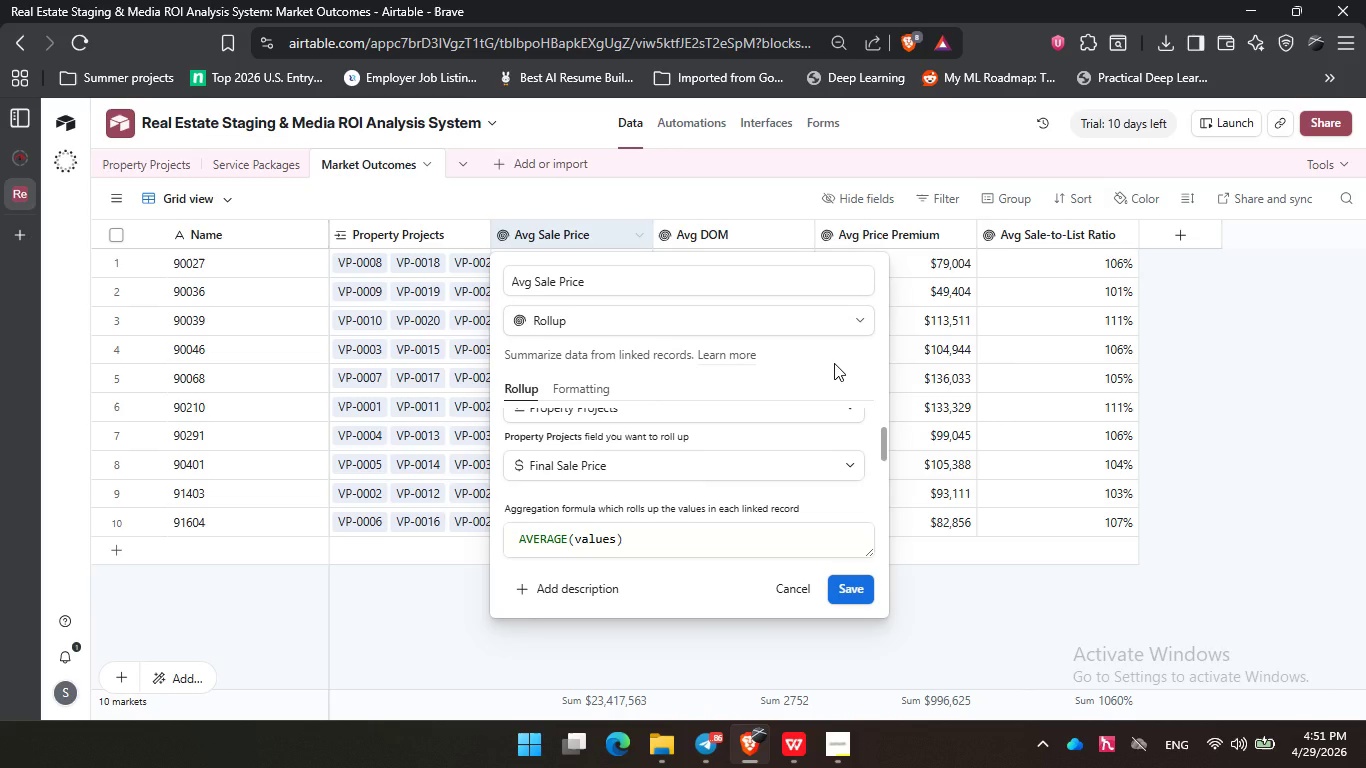 
double_click([806, 366])
 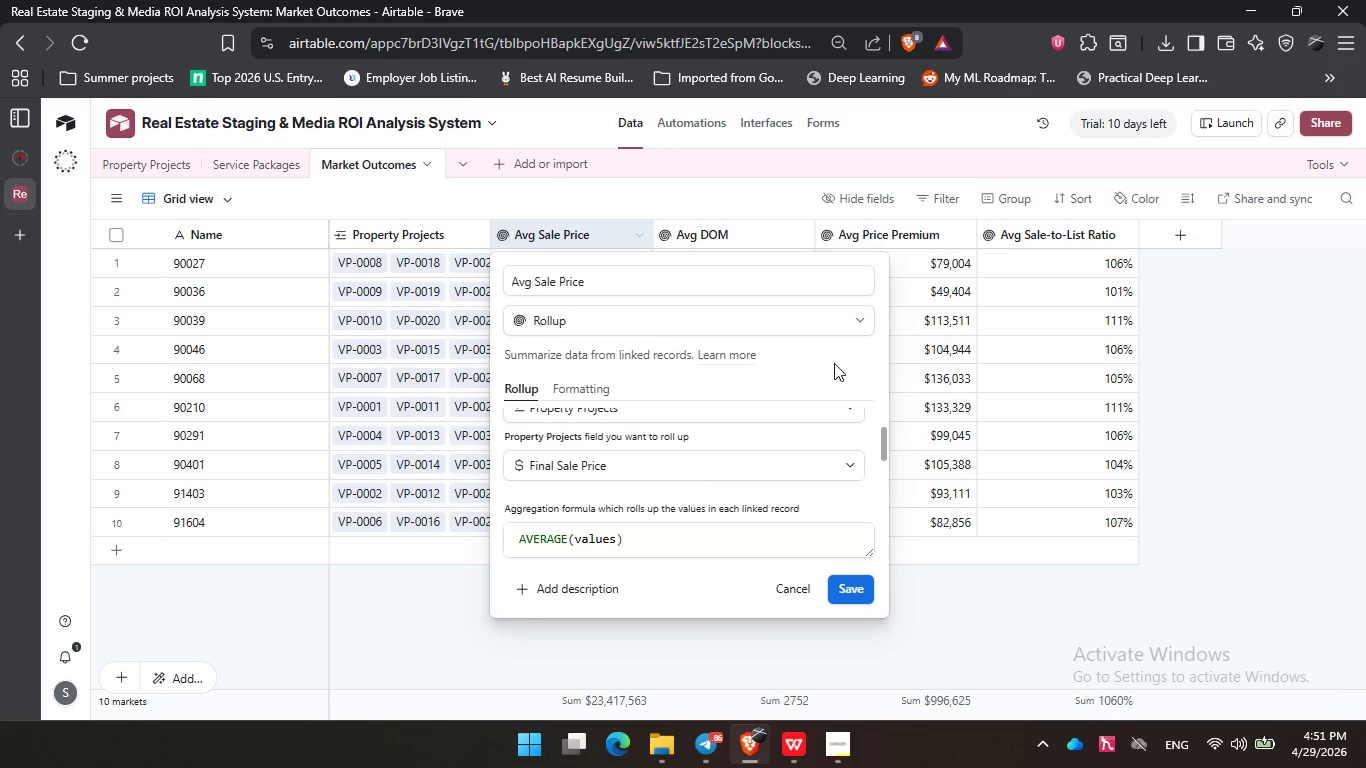 
triple_click([834, 363])
 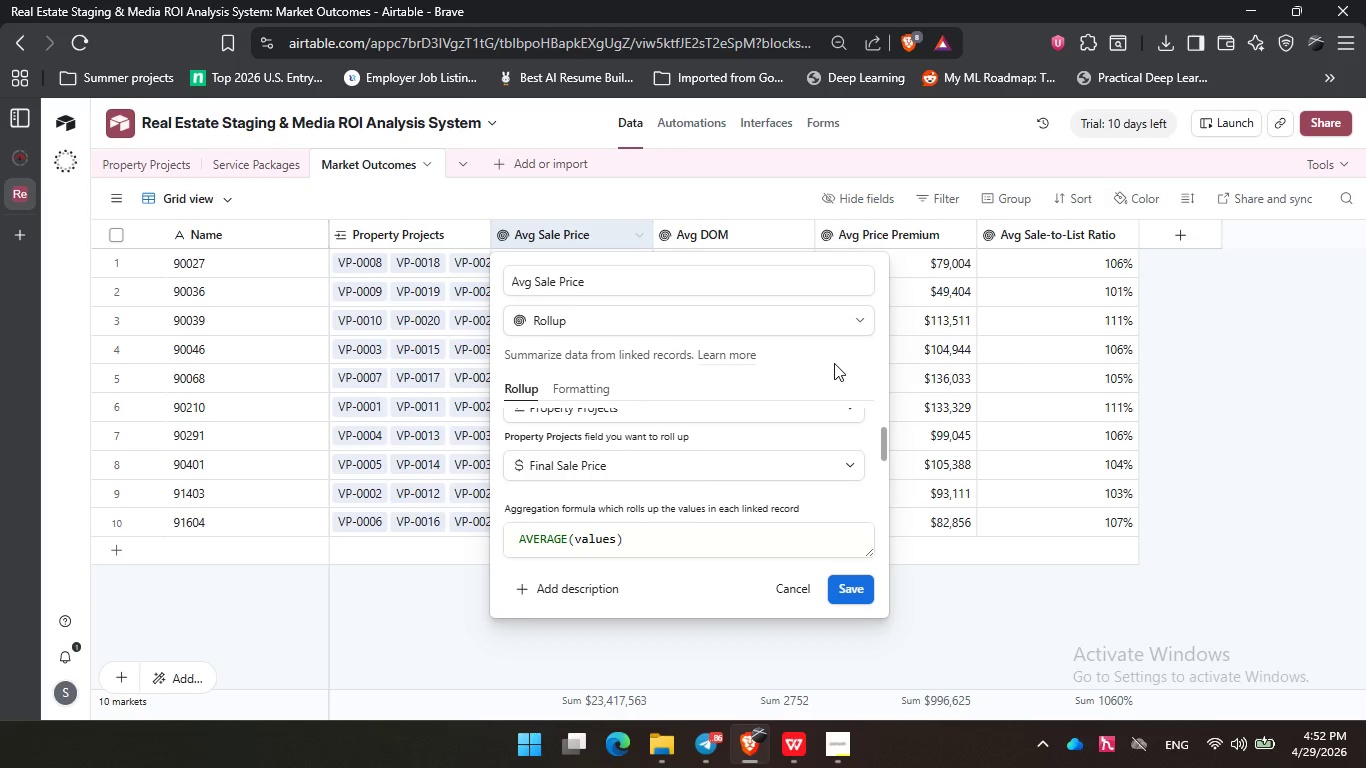 
wait(38.06)
 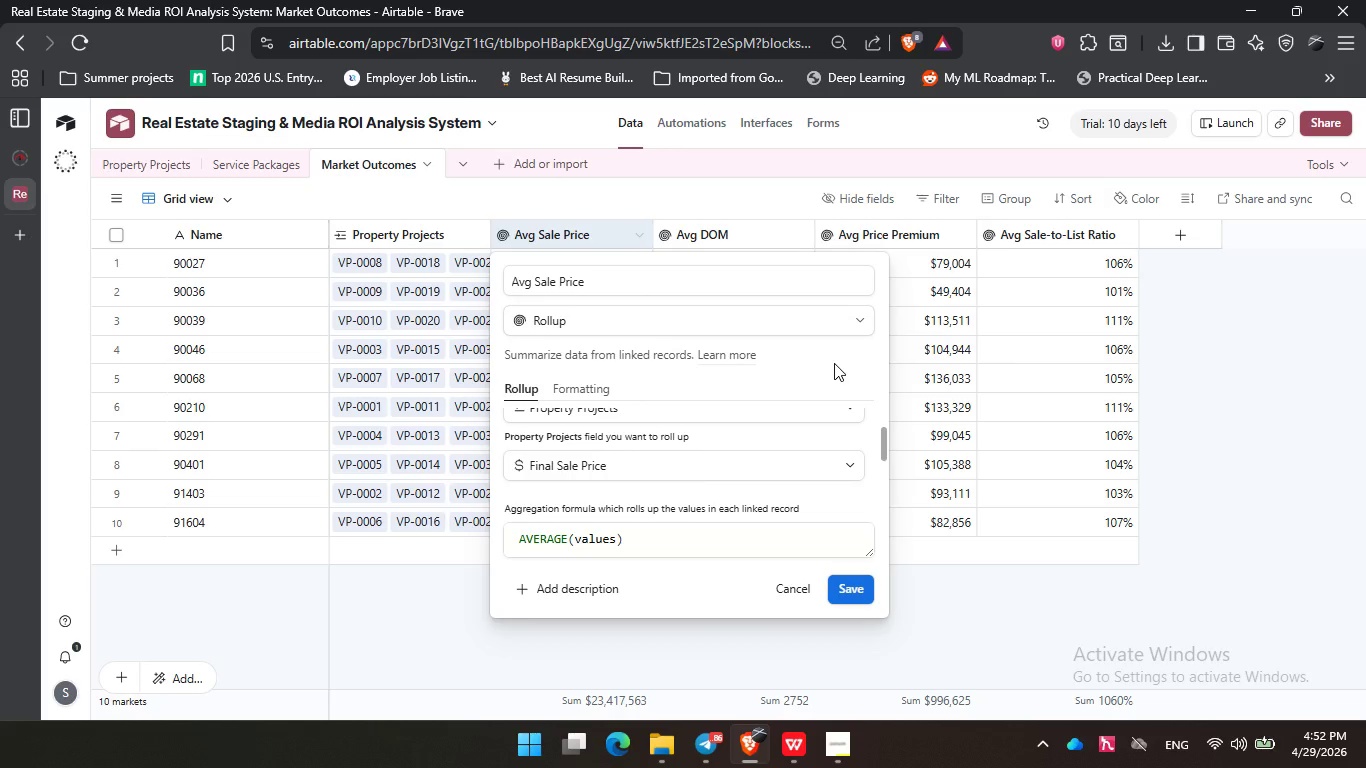 
double_click([712, 228])
 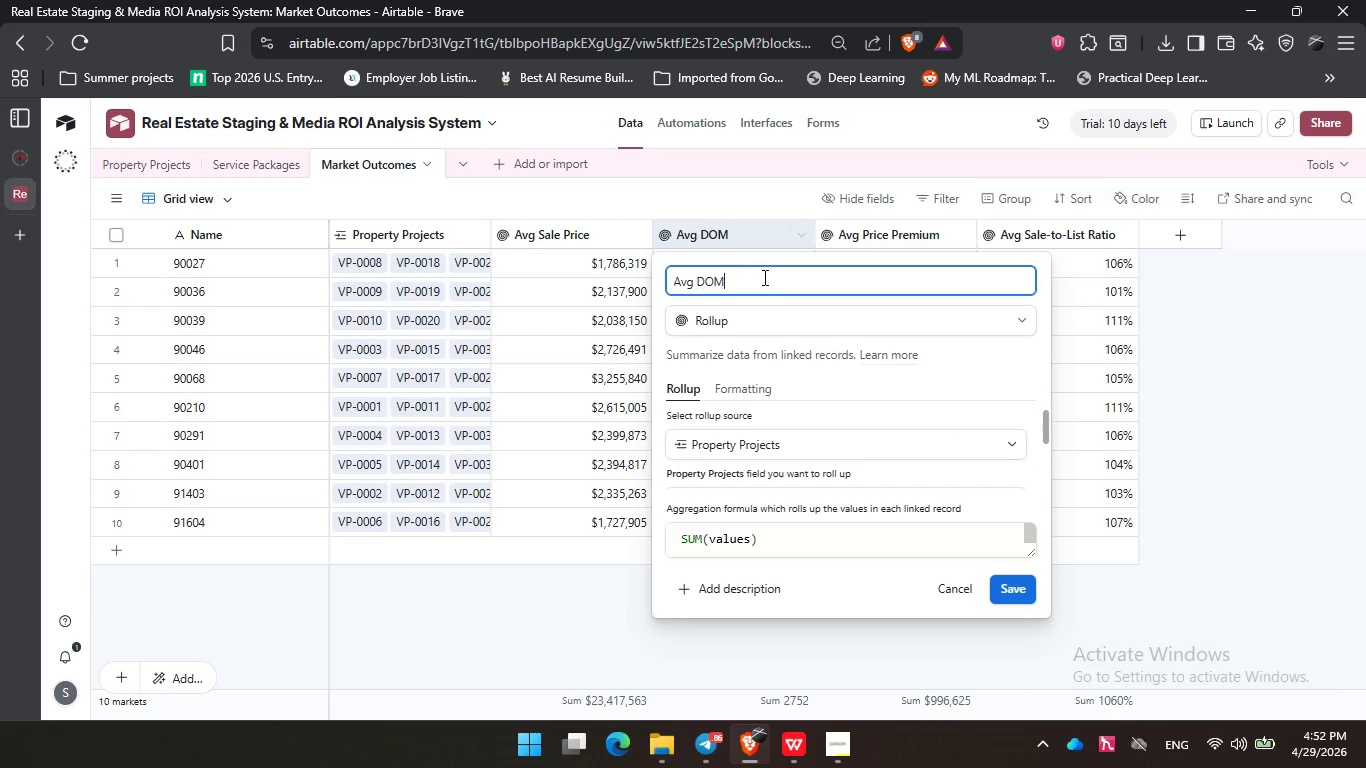 
left_click([756, 276])
 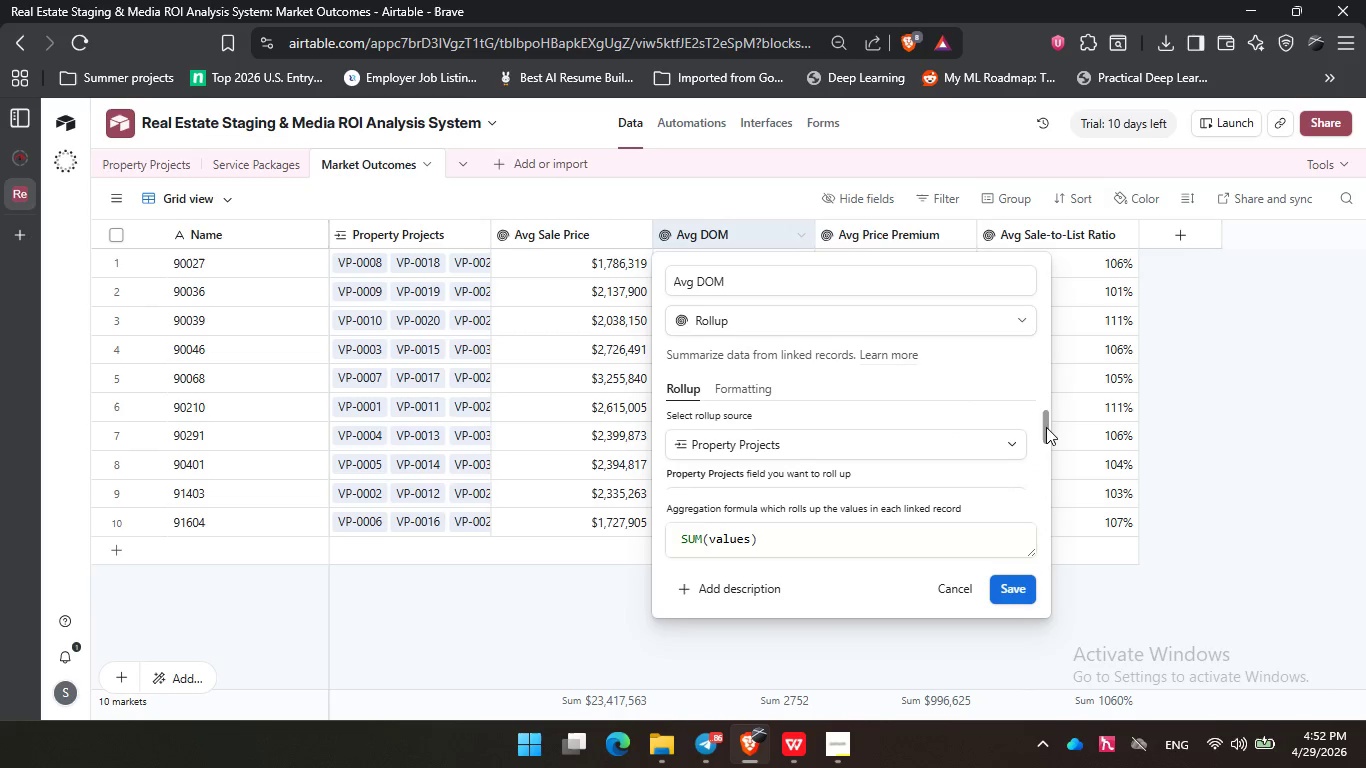 
left_click_drag(start_coordinate=[1045, 427], to_coordinate=[1050, 441])
 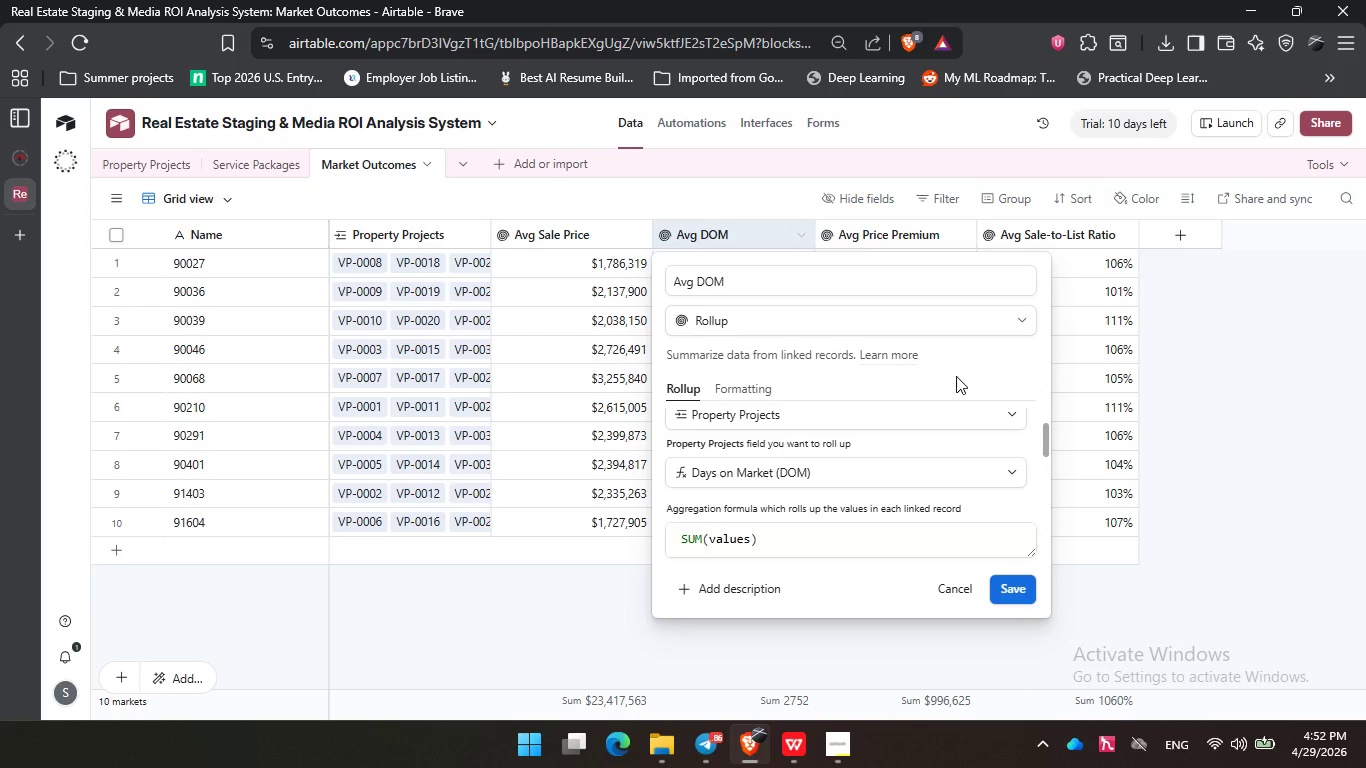 
double_click([956, 376])
 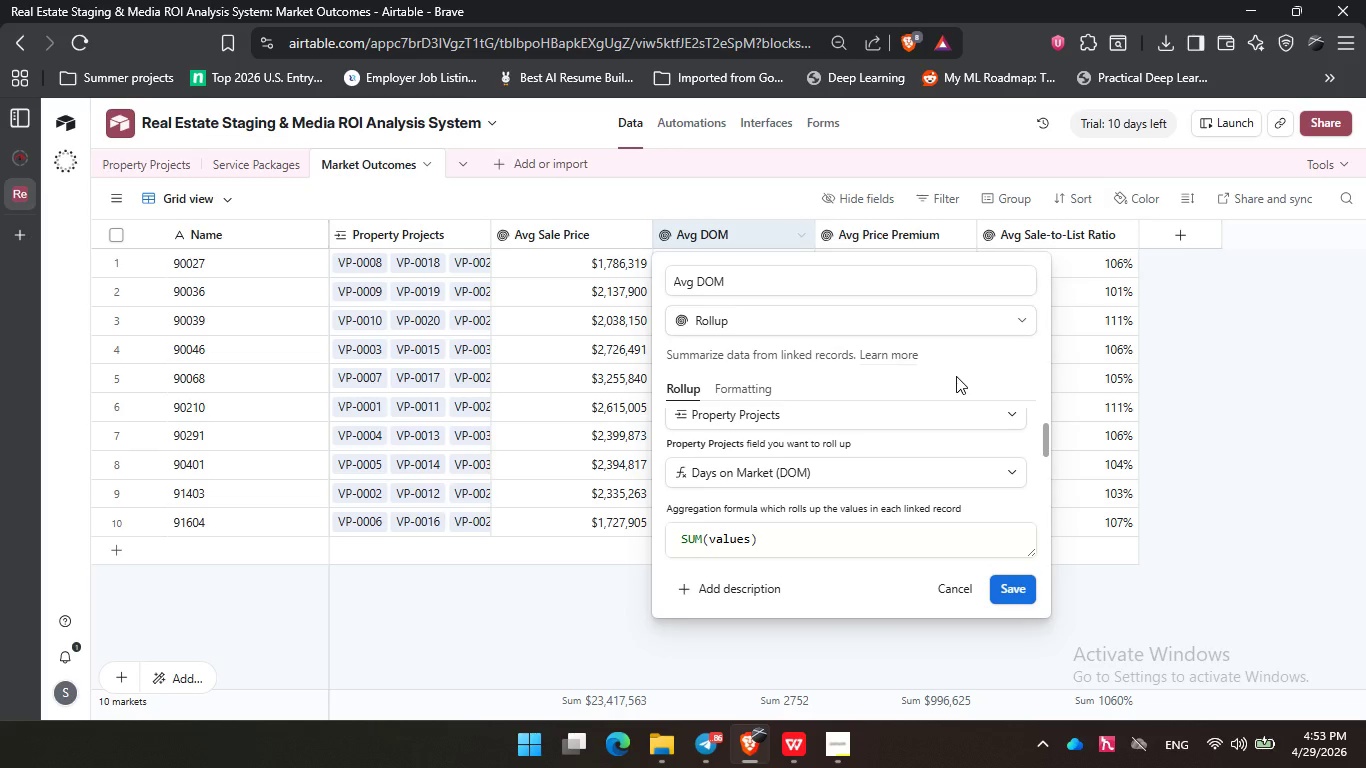 
wait(32.14)
 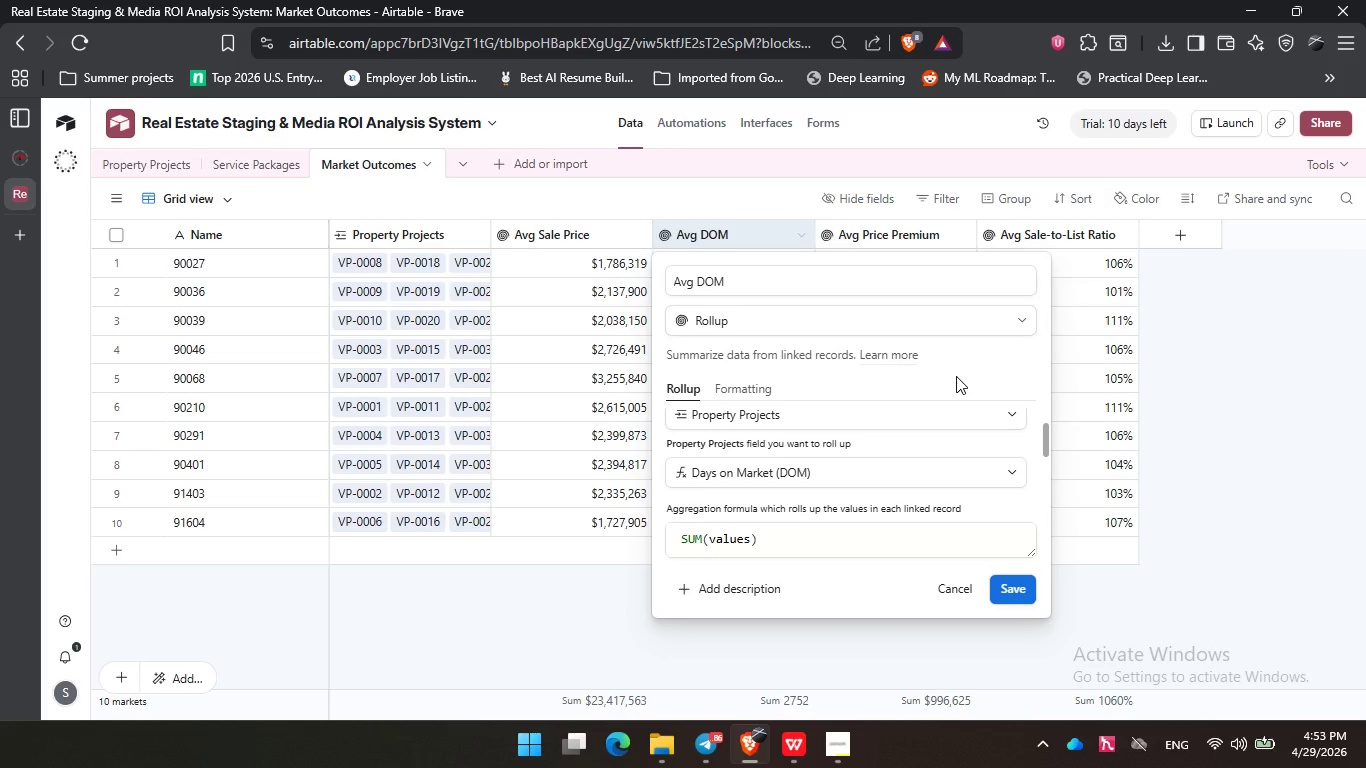 
left_click([876, 375])
 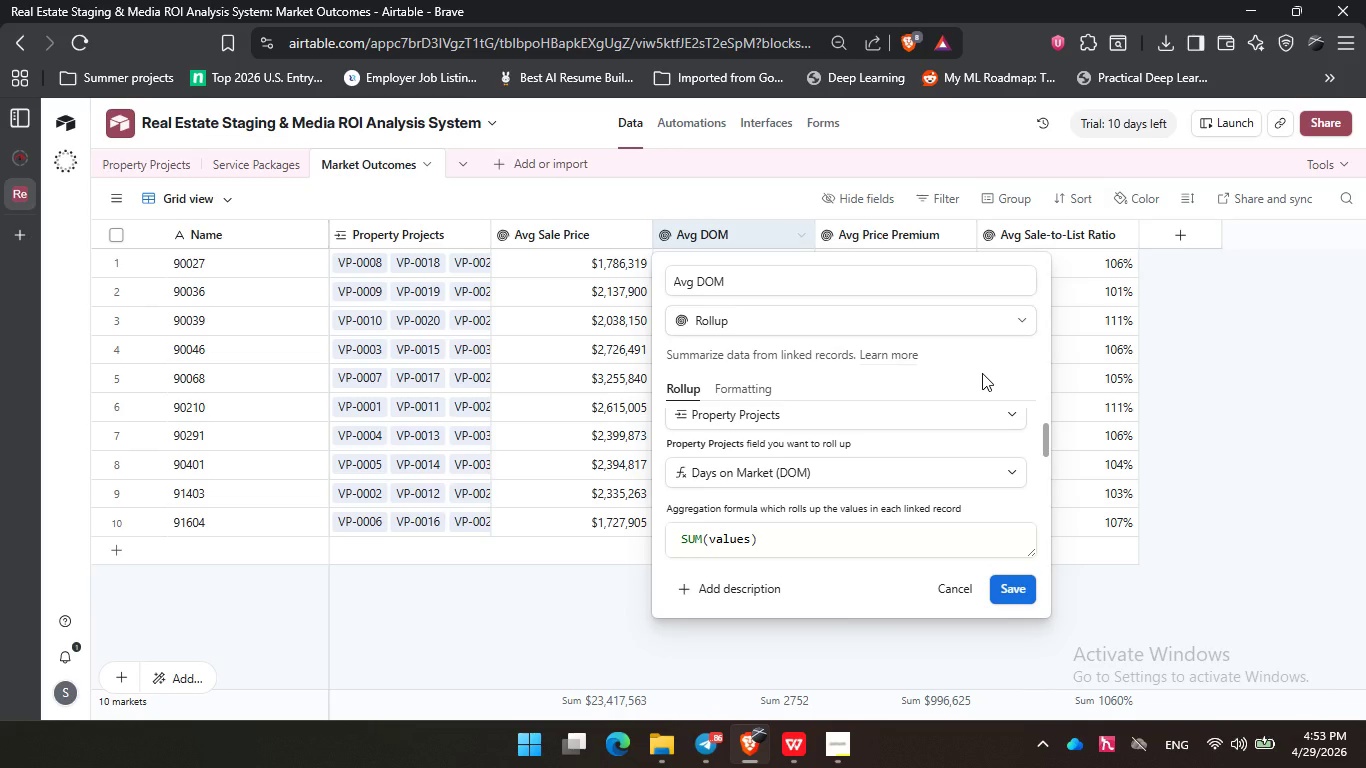 
left_click([982, 373])
 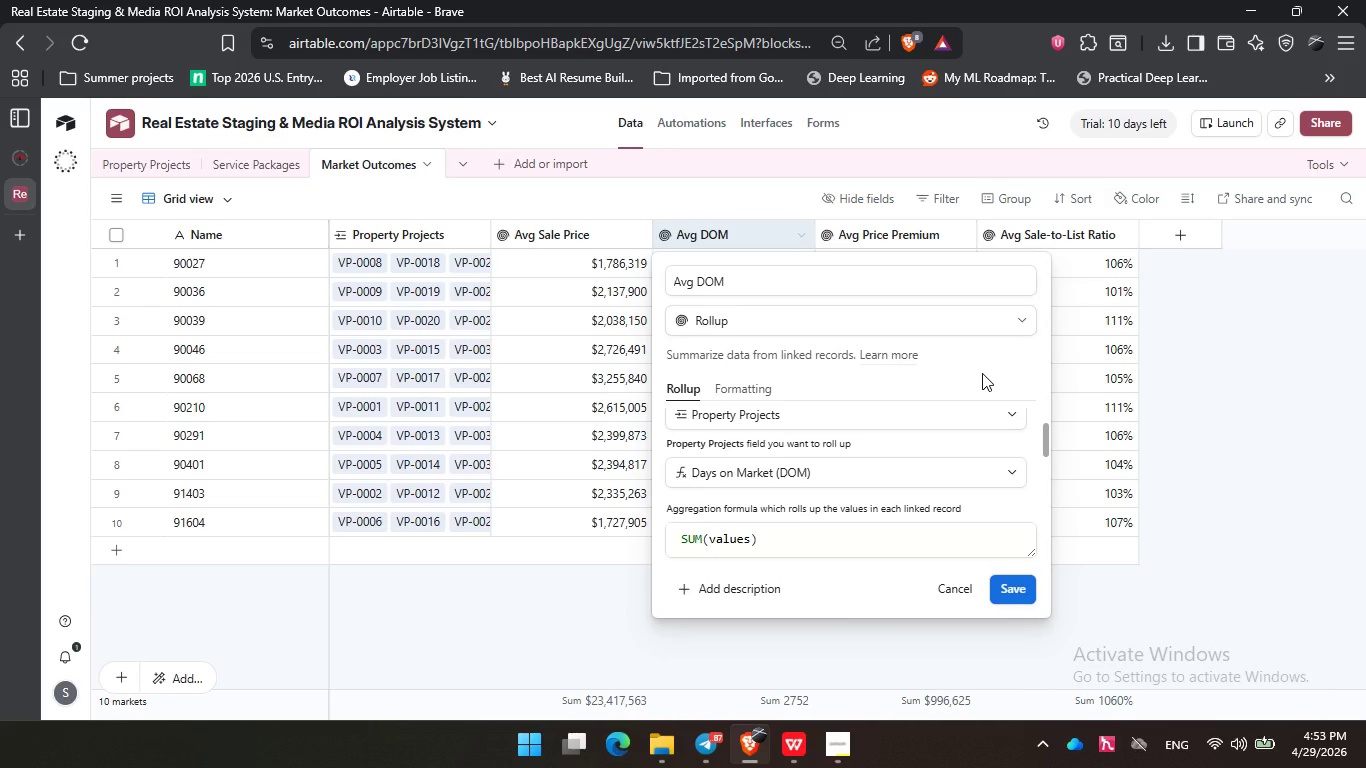 
wait(13.92)
 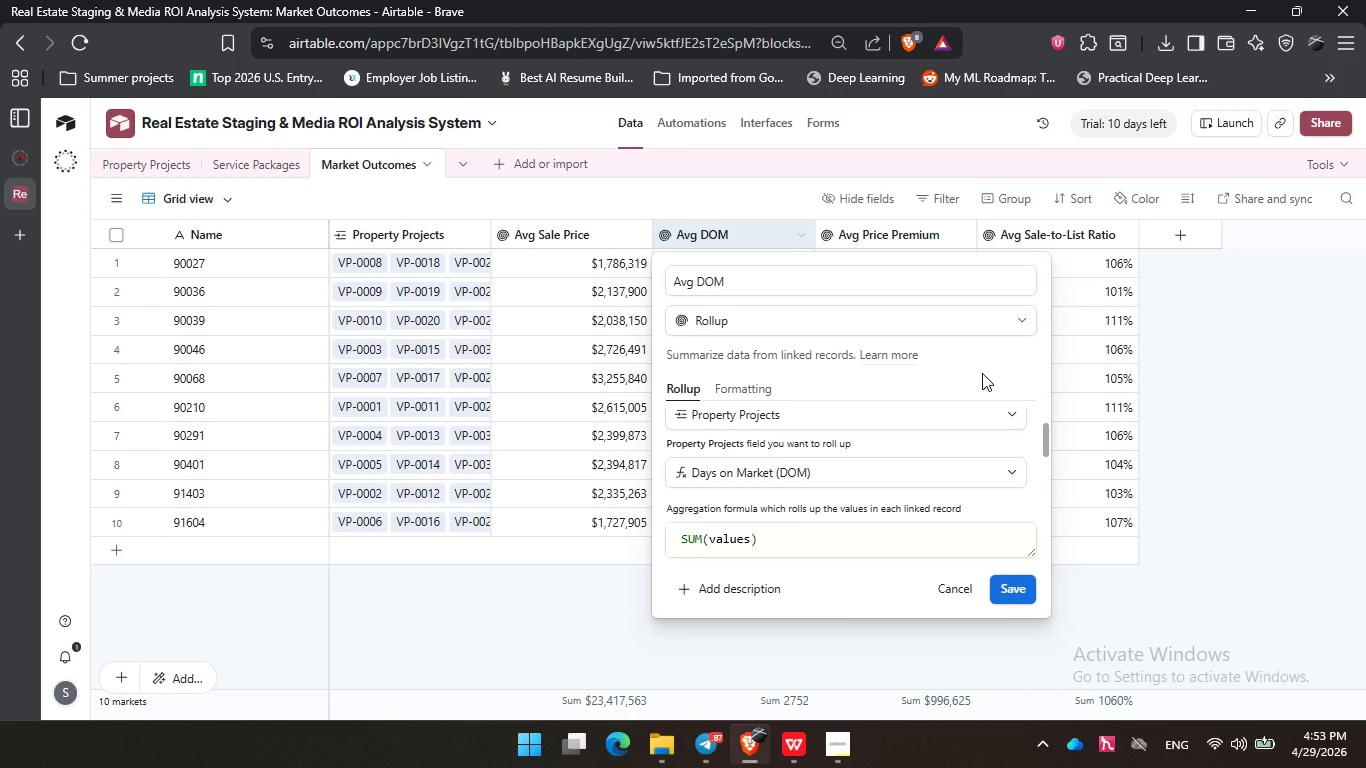 
double_click([890, 226])
 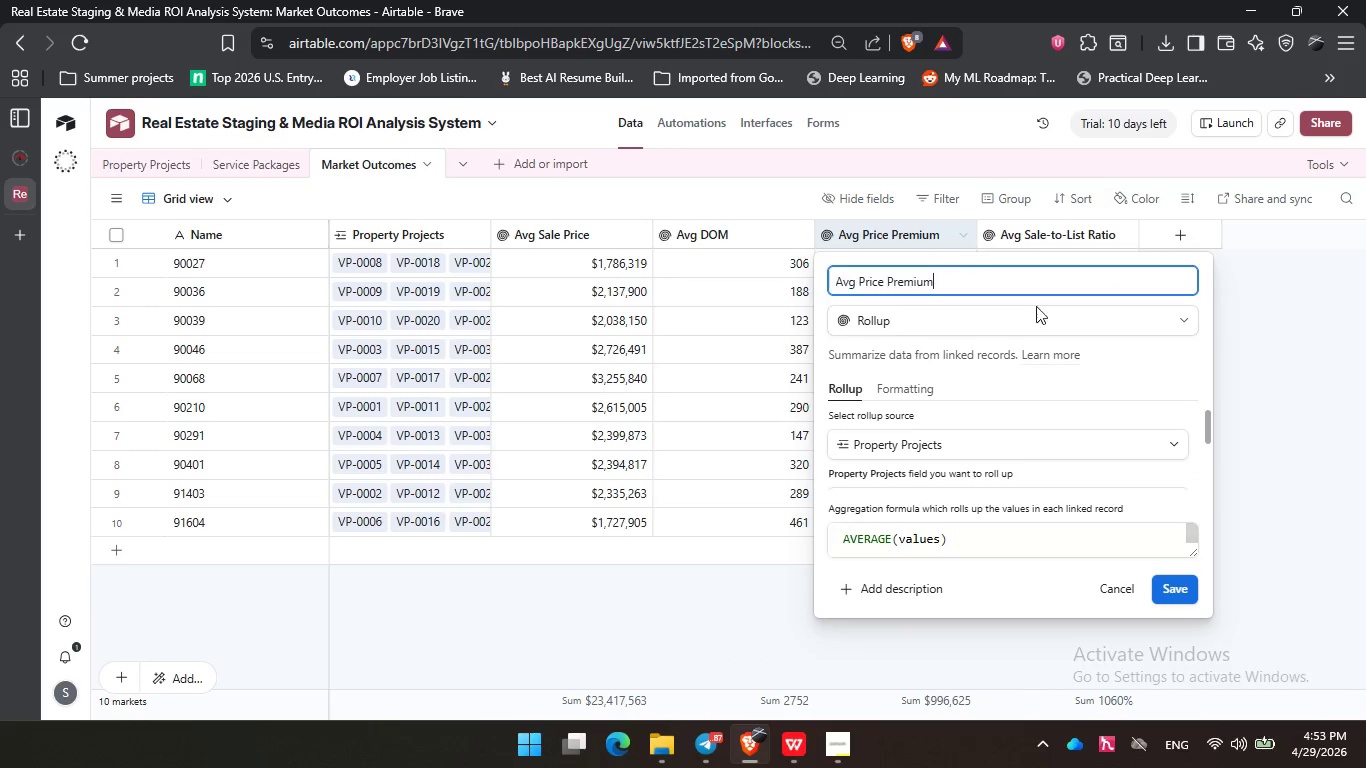 
left_click([972, 279])
 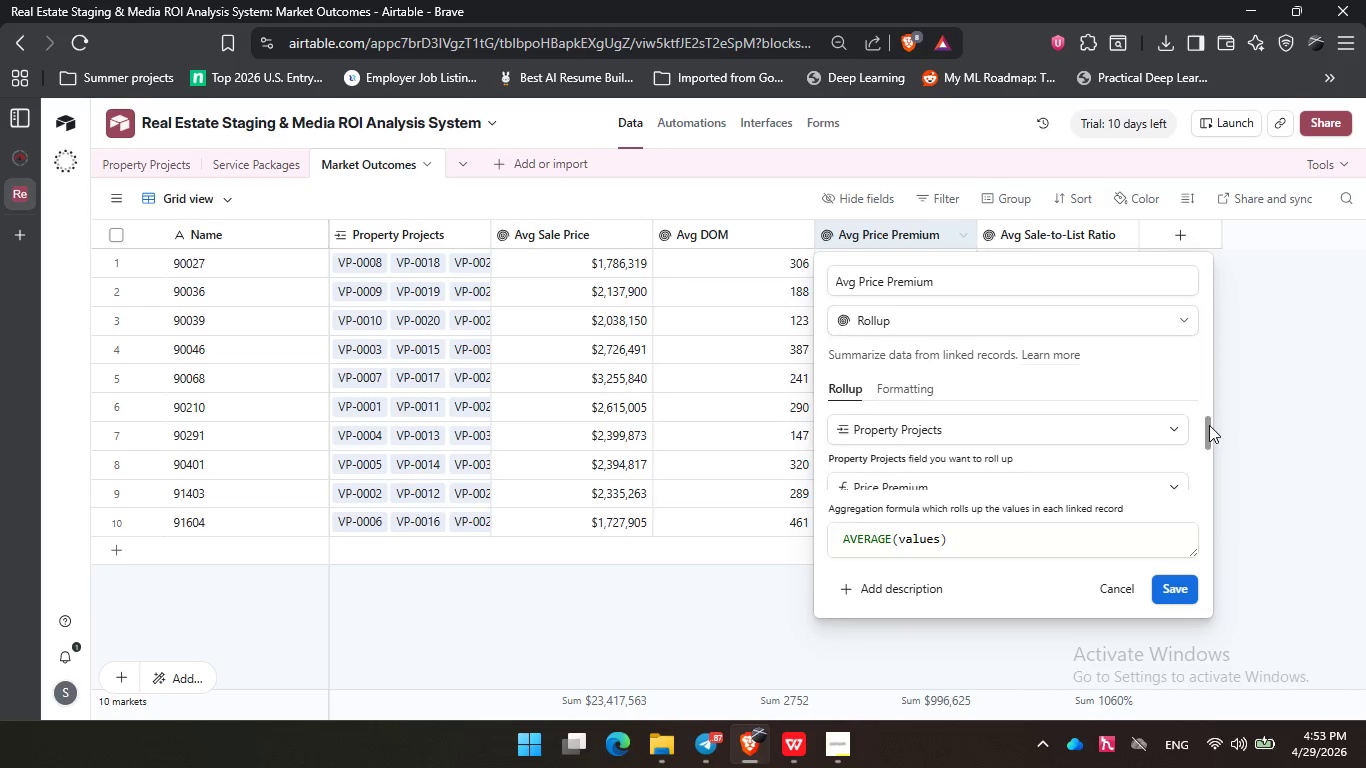 
left_click_drag(start_coordinate=[1209, 417], to_coordinate=[1209, 429])
 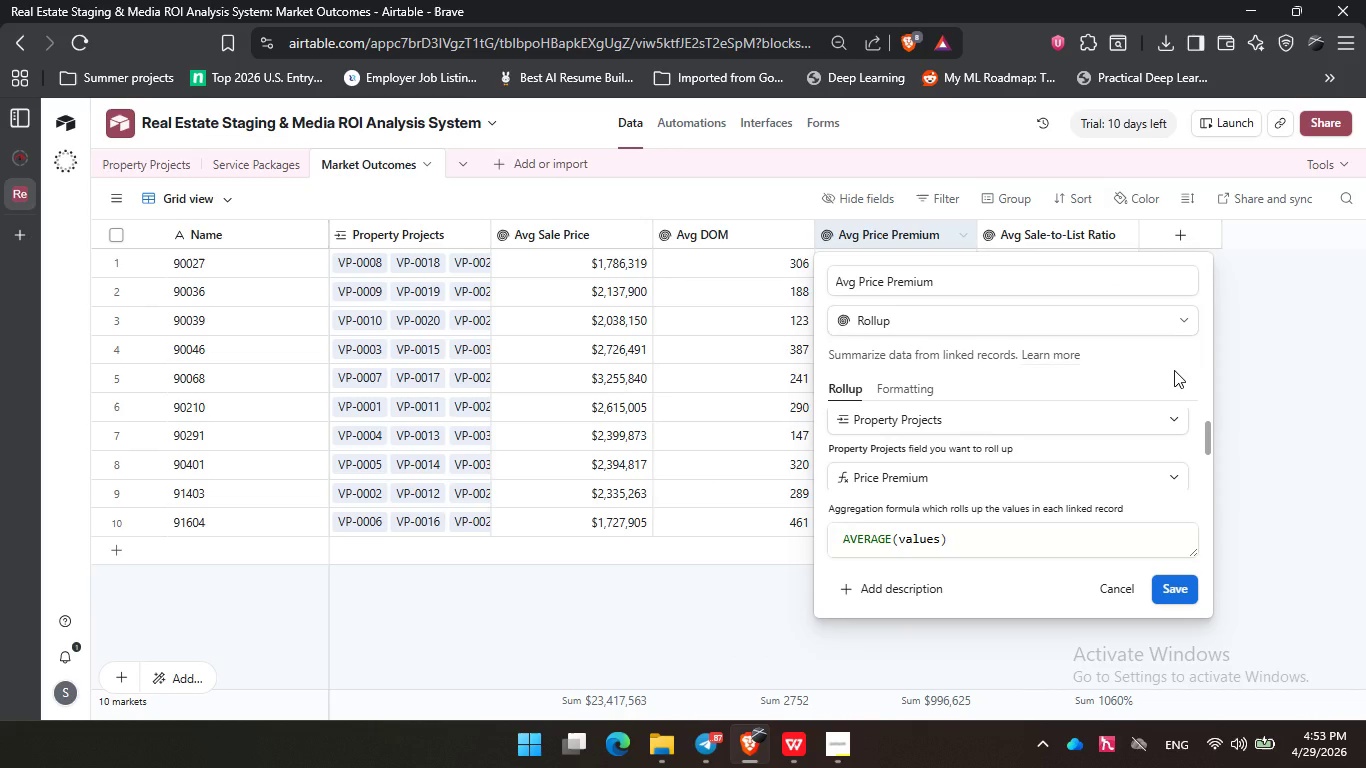 
double_click([1174, 370])
 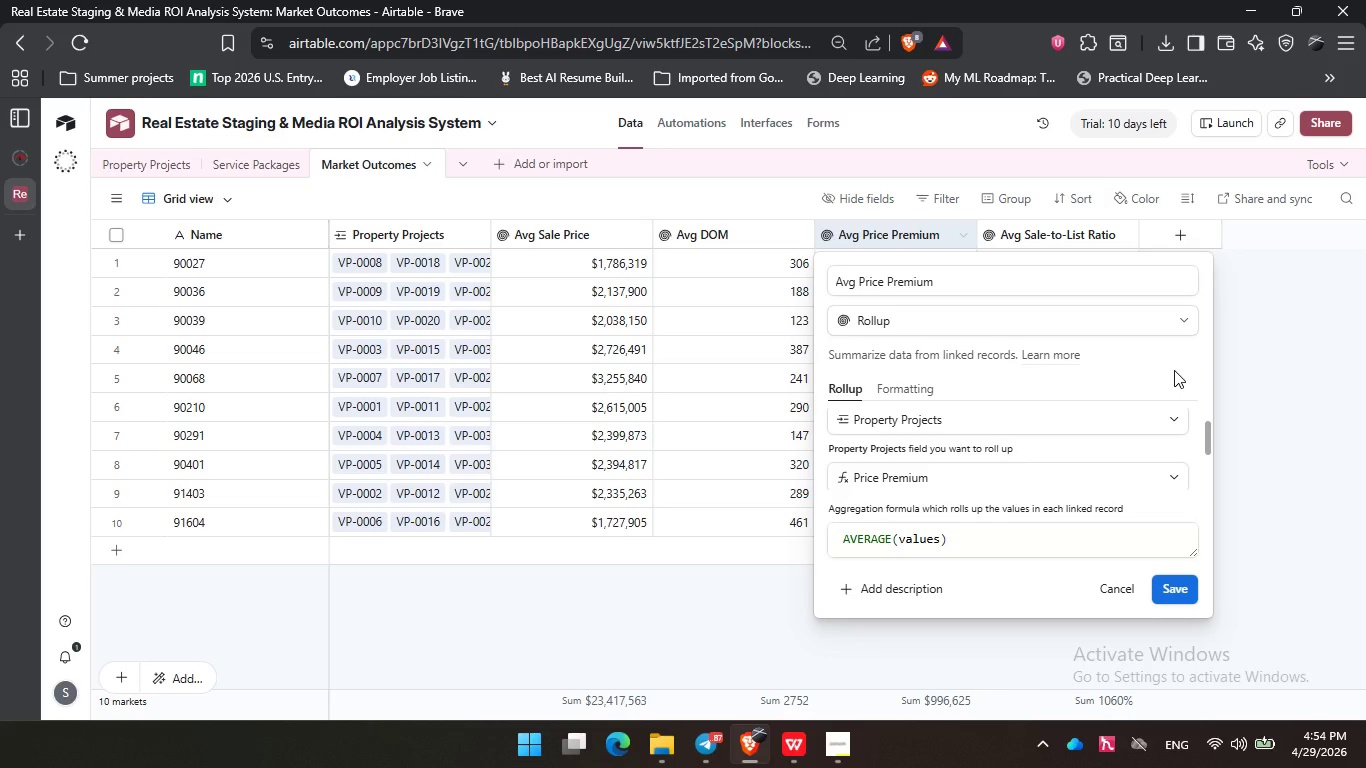 
wait(44.59)
 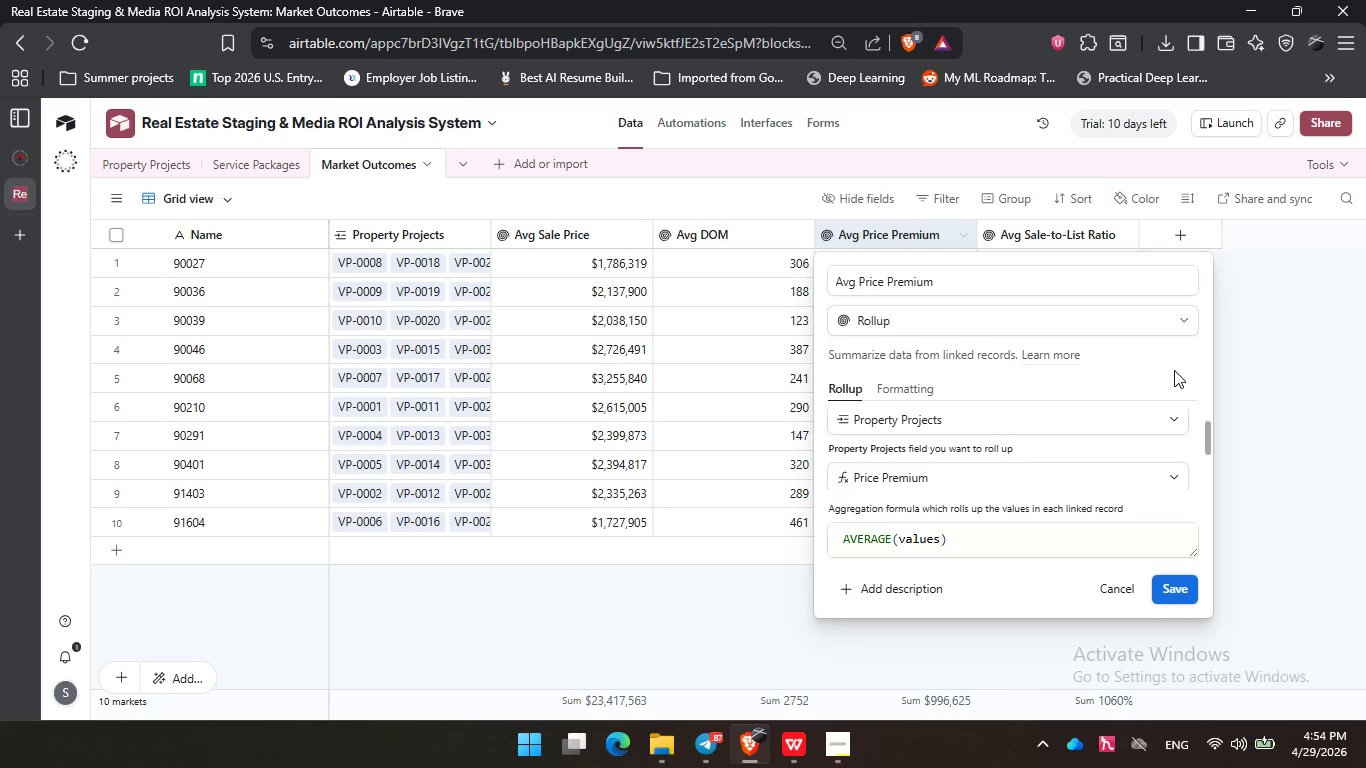 
double_click([1051, 232])
 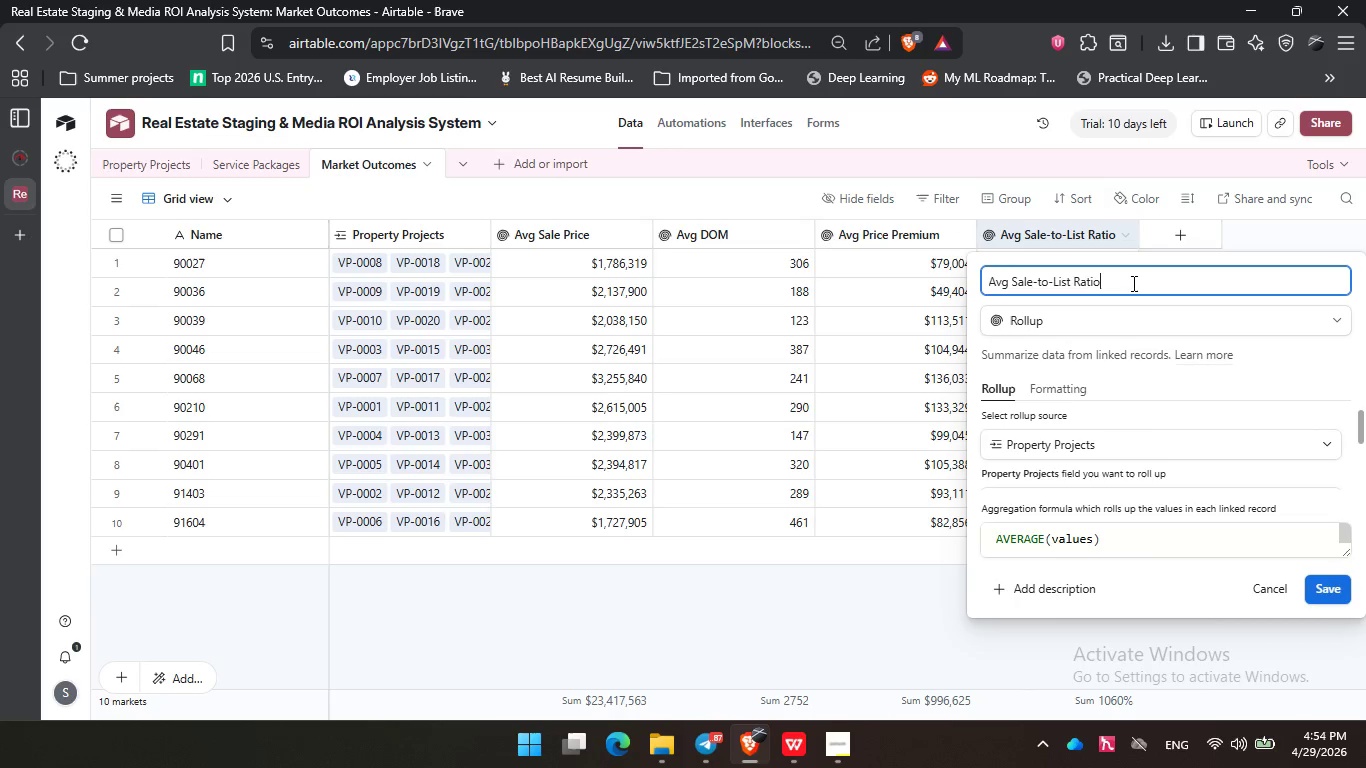 
left_click([1132, 283])
 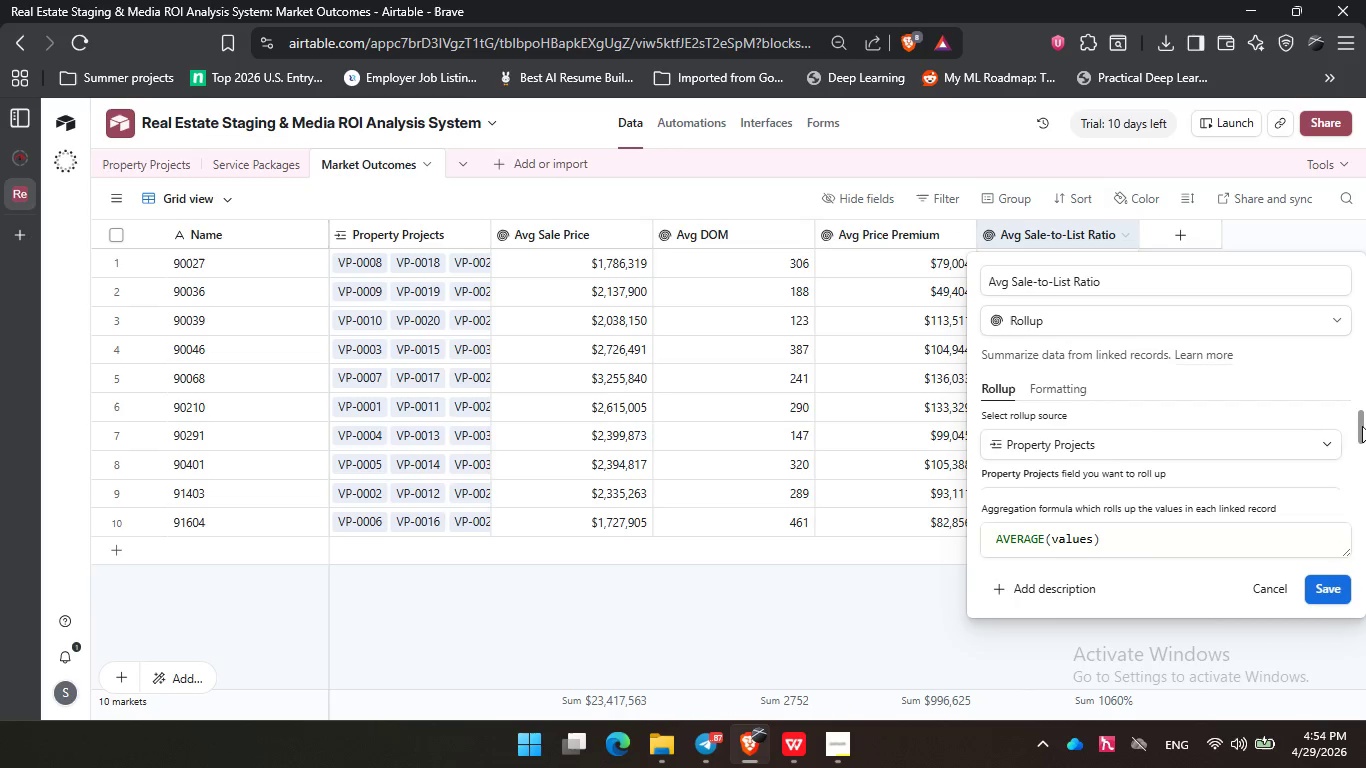 
left_click_drag(start_coordinate=[1361, 426], to_coordinate=[1364, 437])
 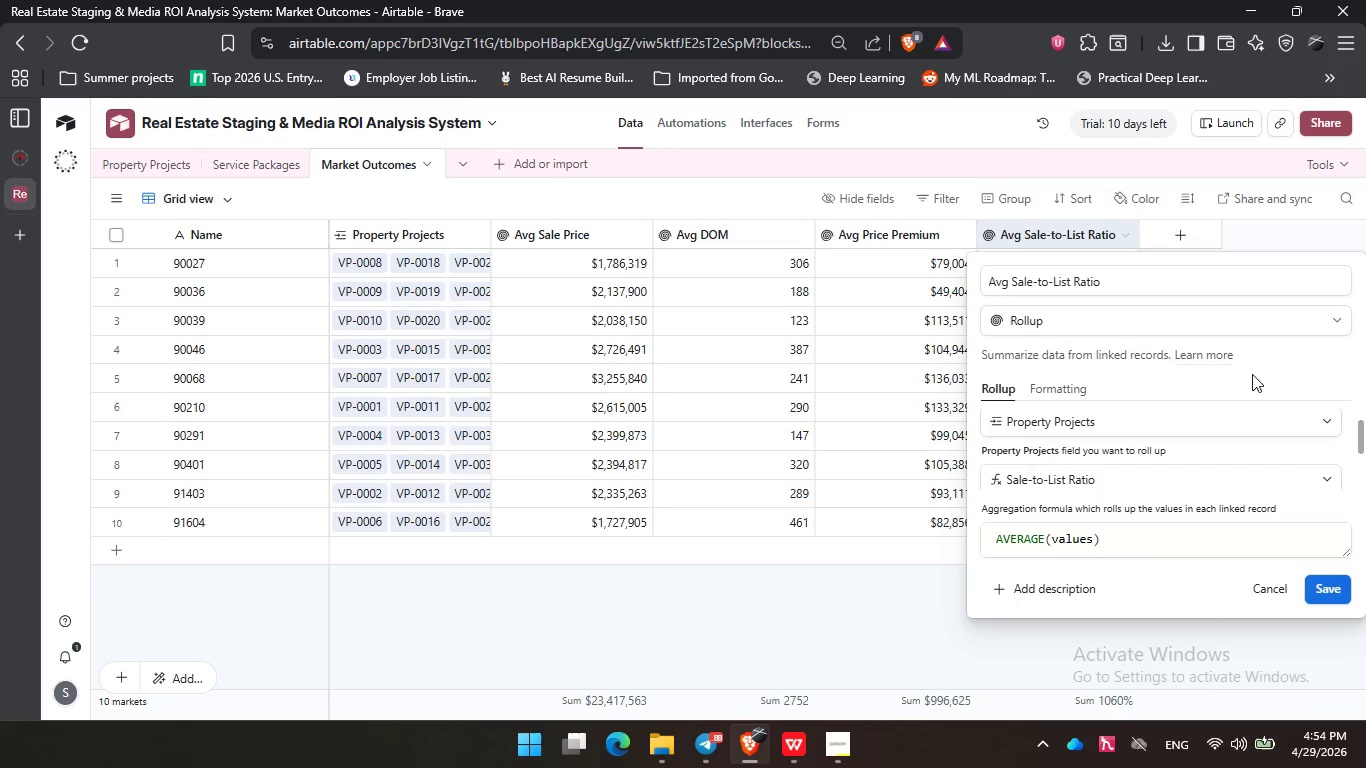 
double_click([1252, 374])
 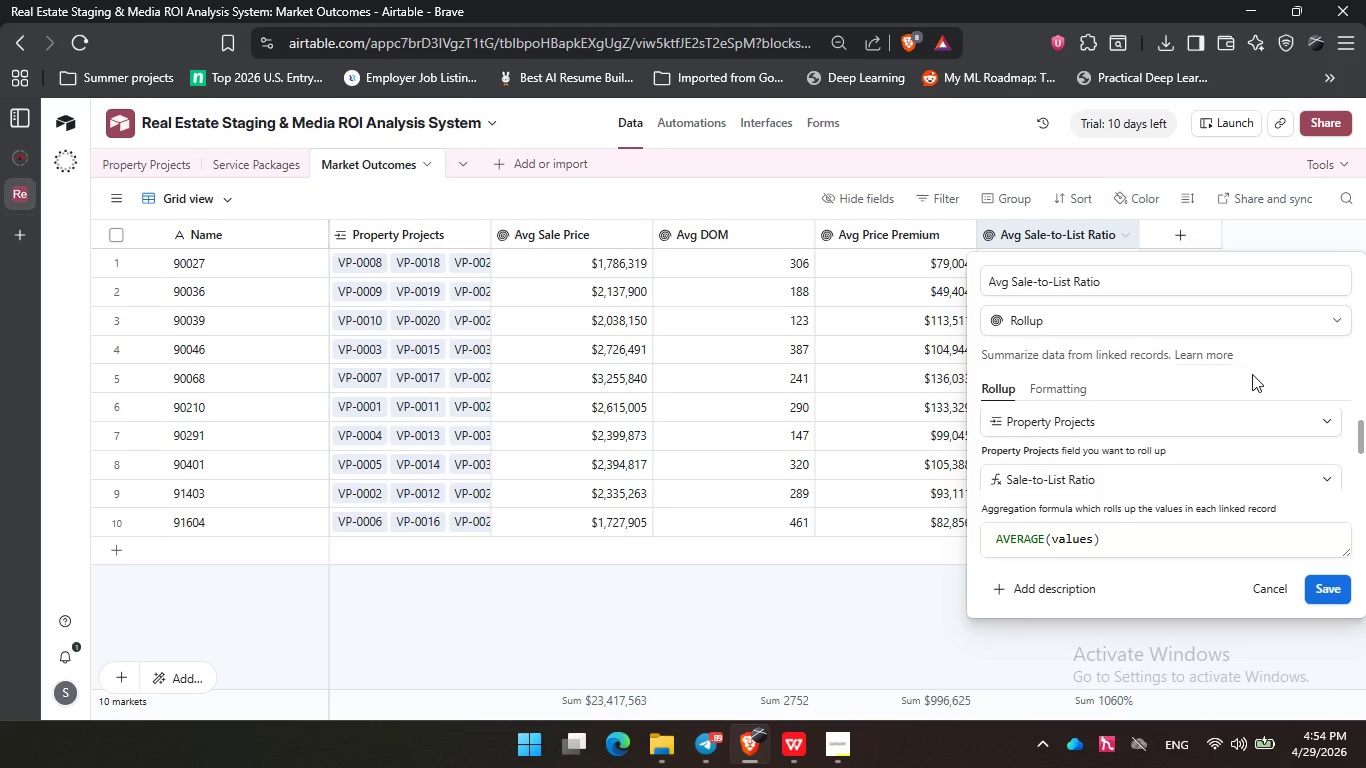 
wait(42.36)
 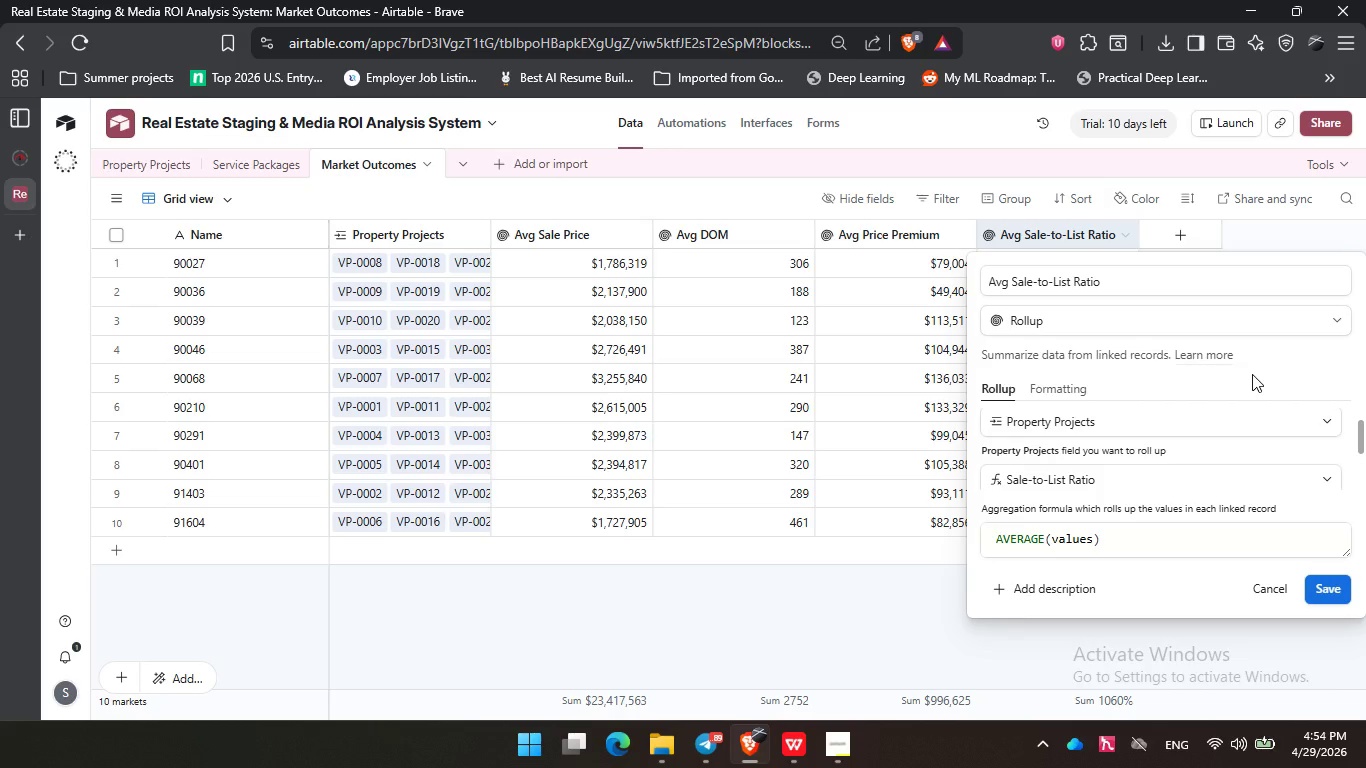 
left_click([1271, 238])
 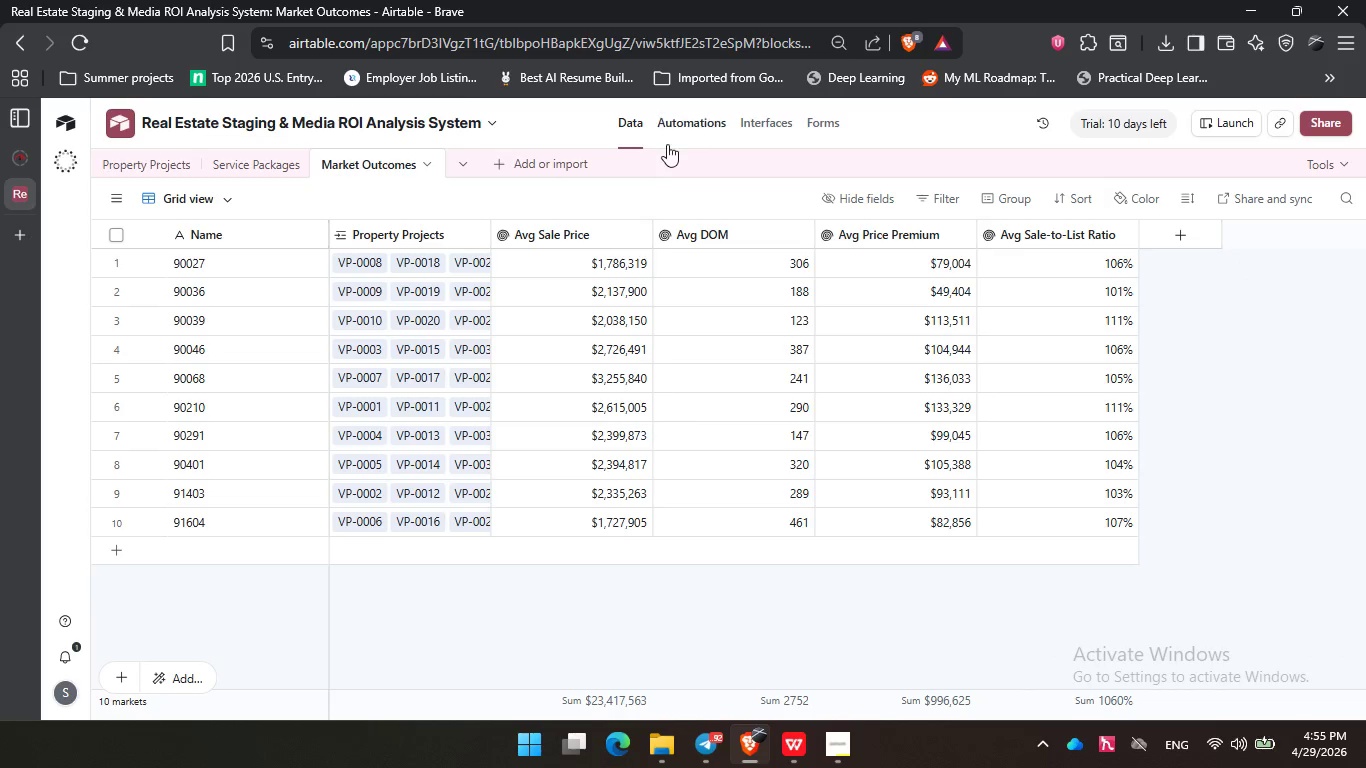 
left_click([675, 127])
 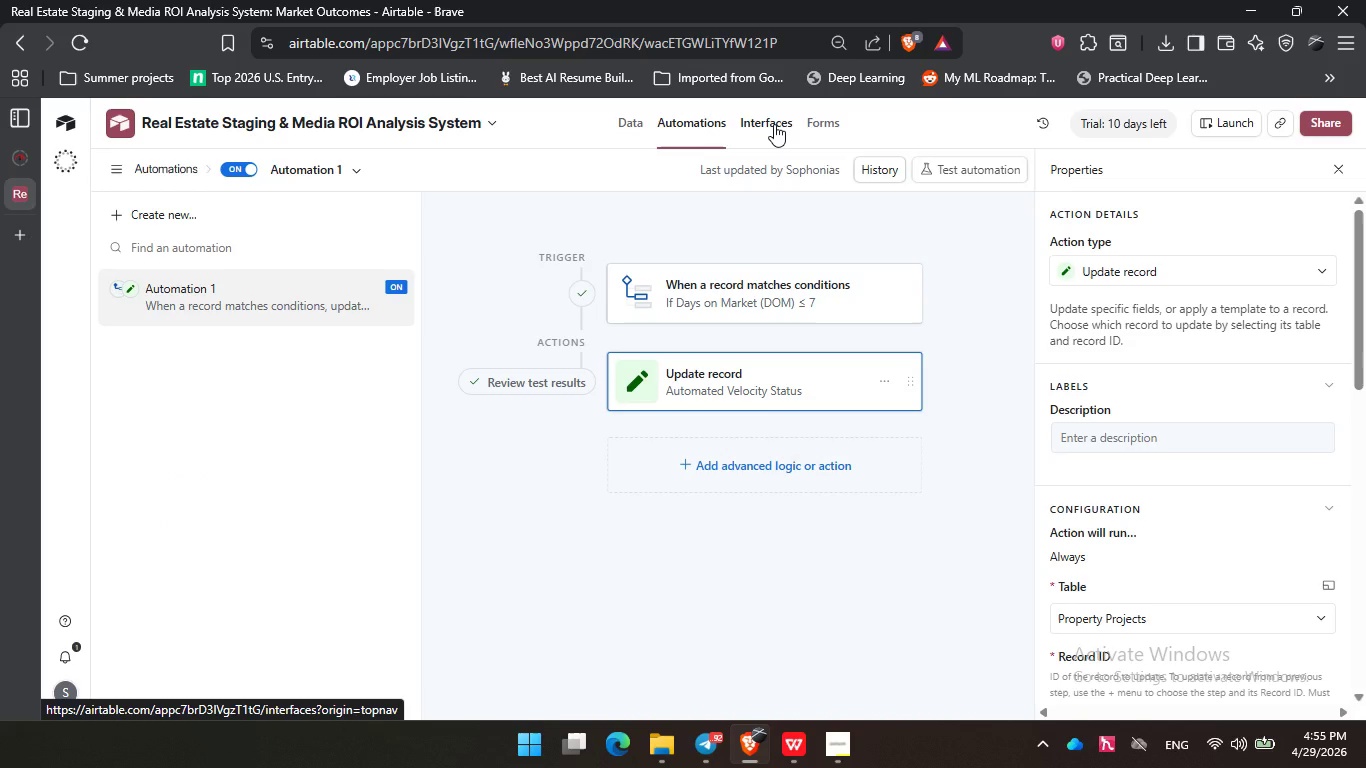 
left_click([774, 124])
 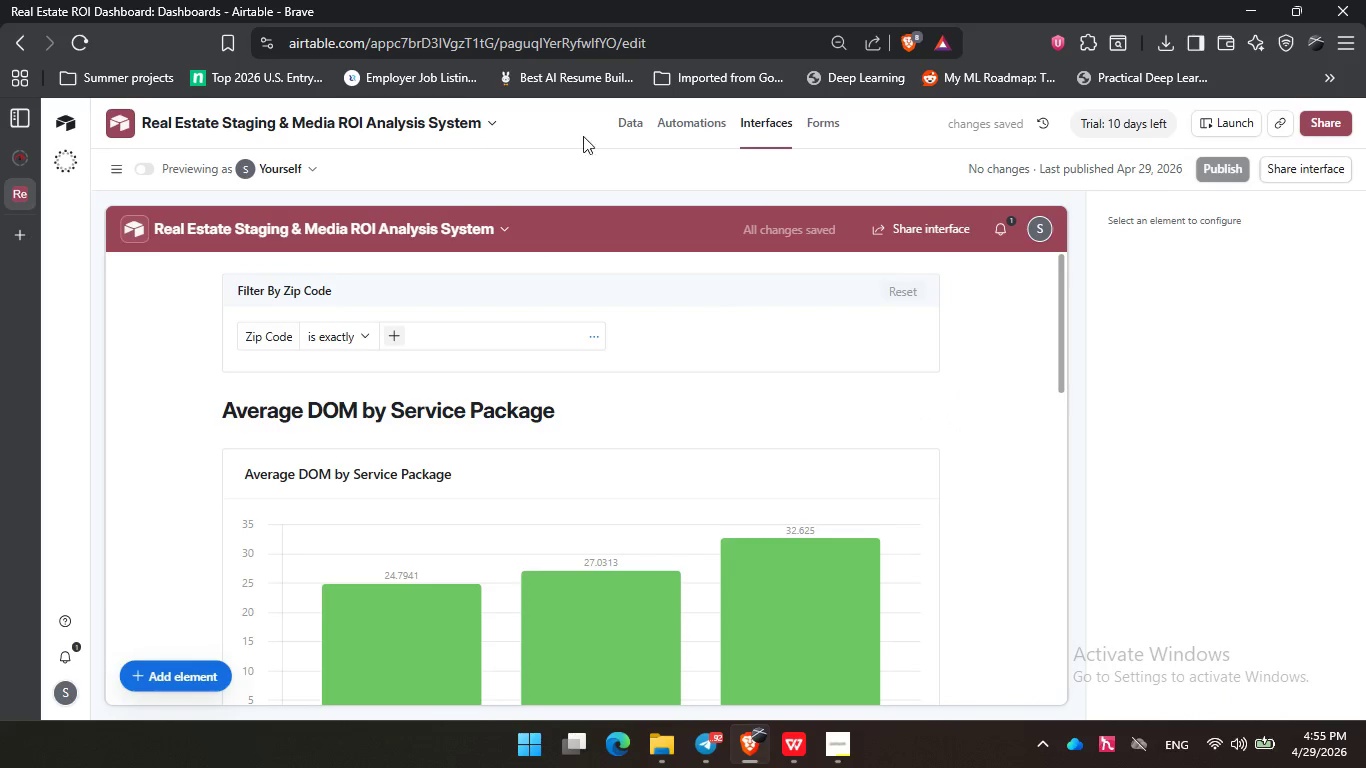 
wait(5.19)
 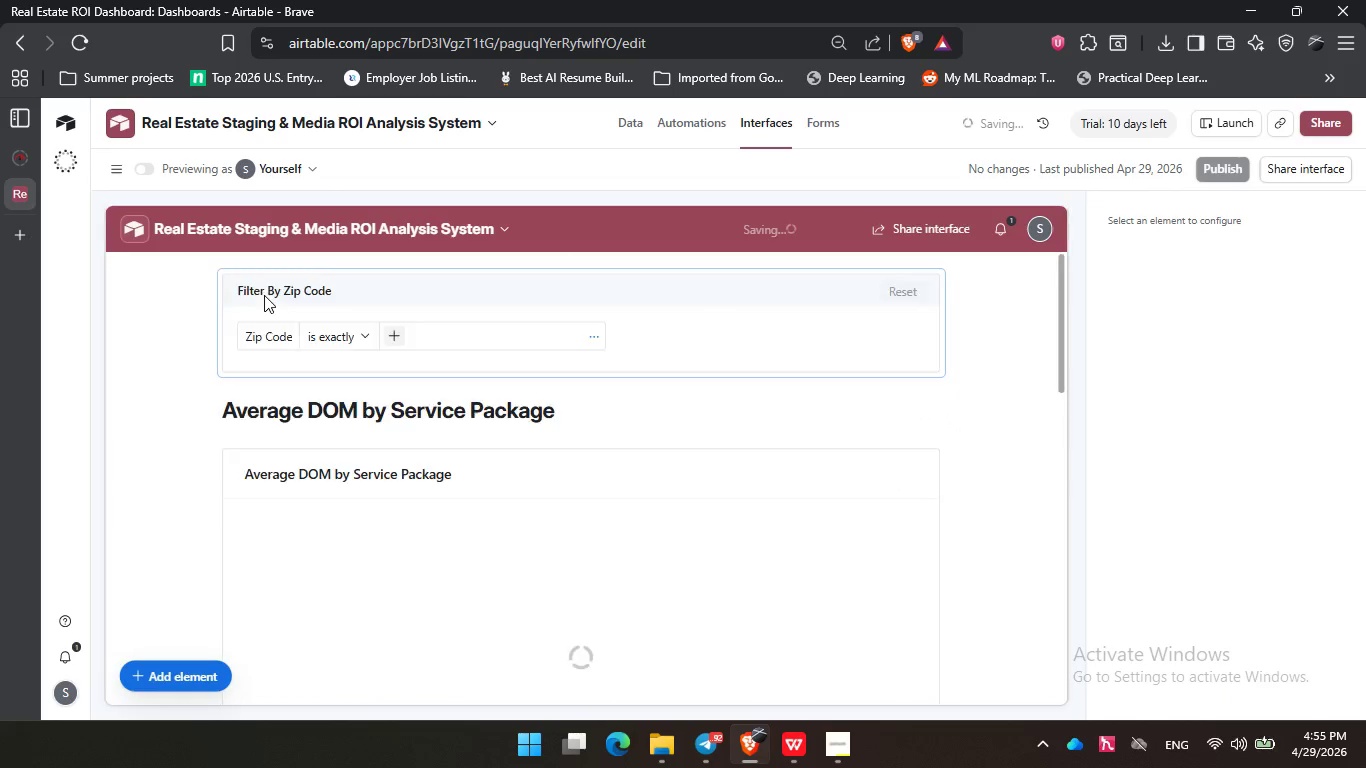 
left_click([626, 122])
 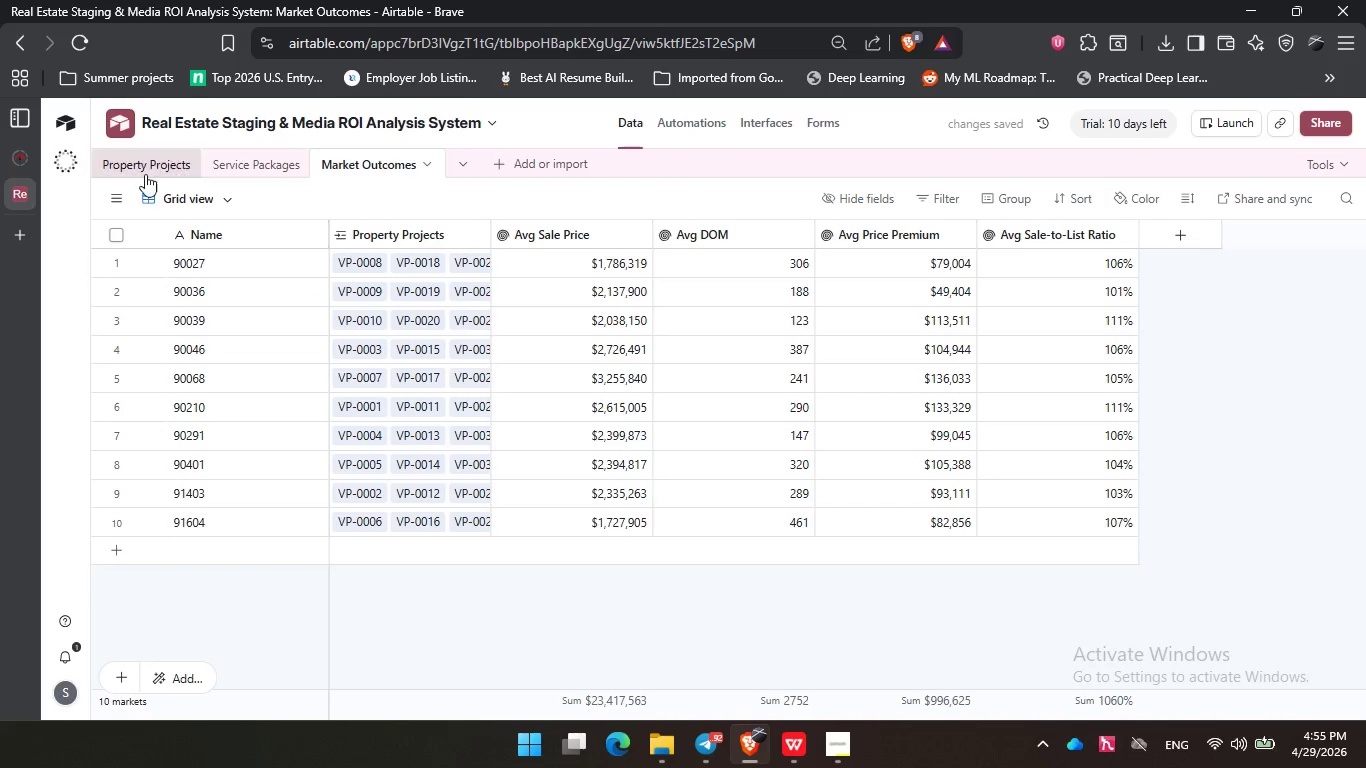 
left_click([145, 167])
 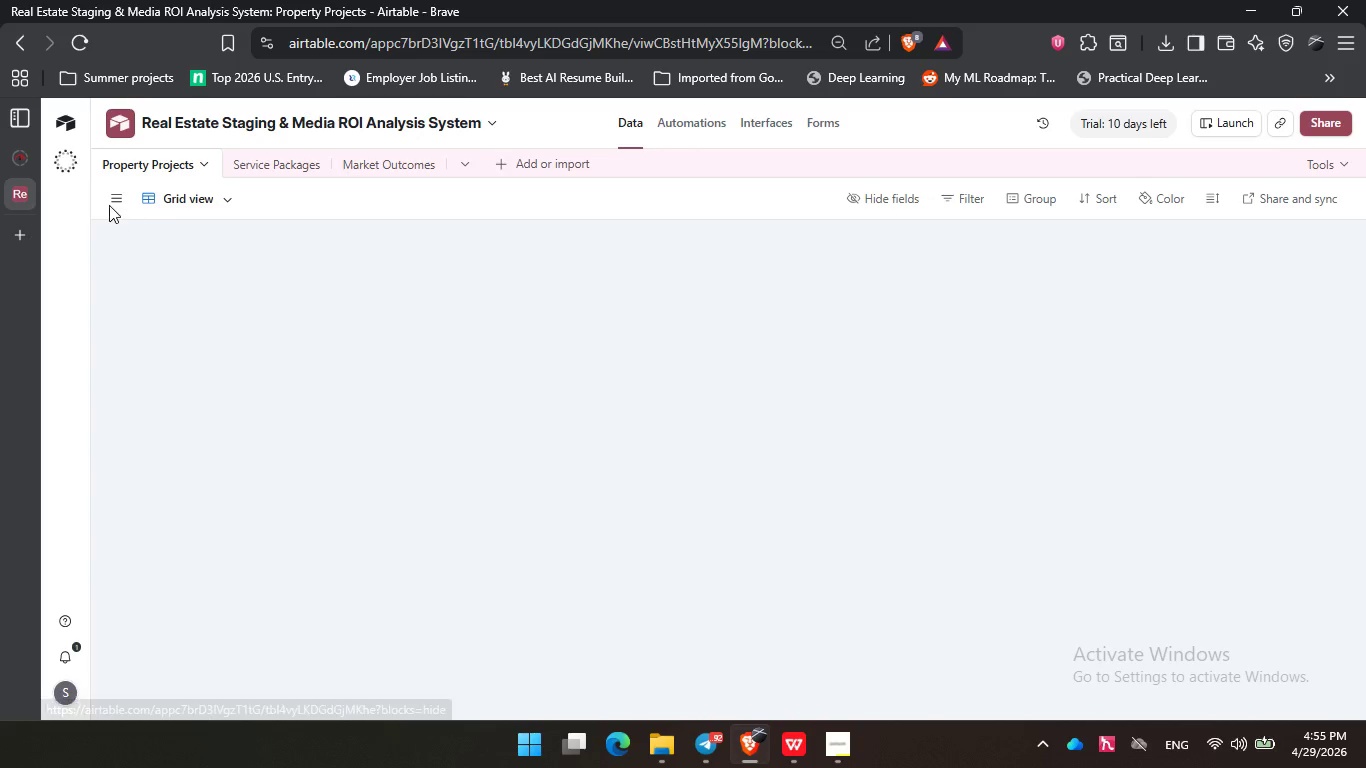 
mouse_move([145, 233])
 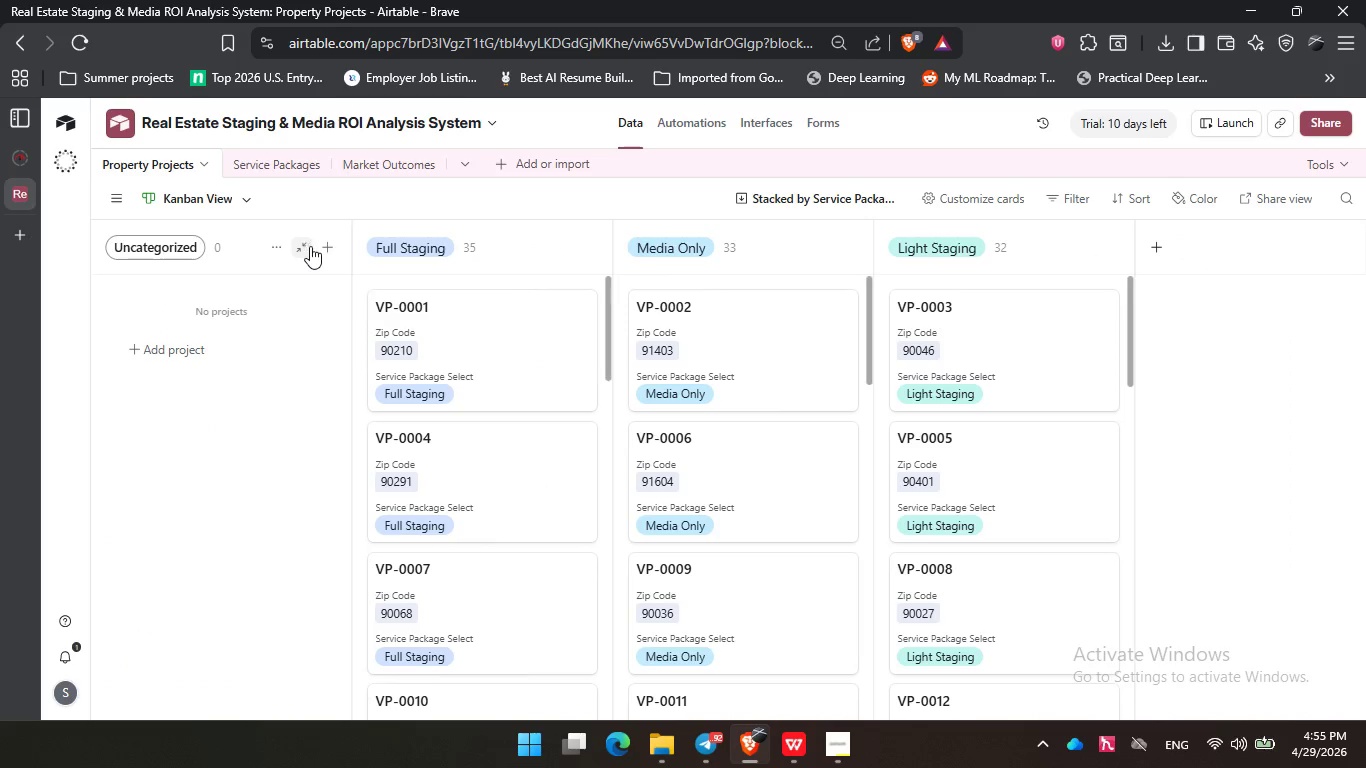 
left_click([309, 246])
 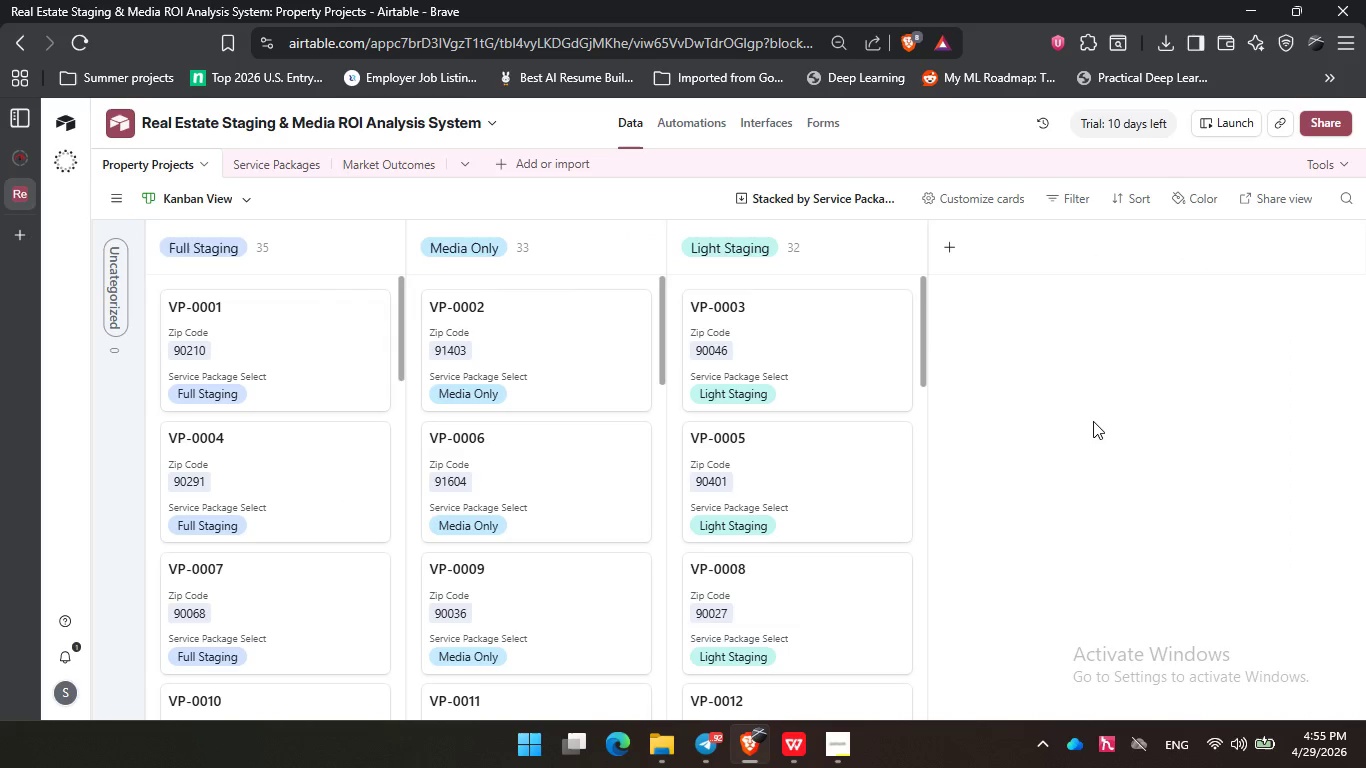 
left_click([1094, 420])
 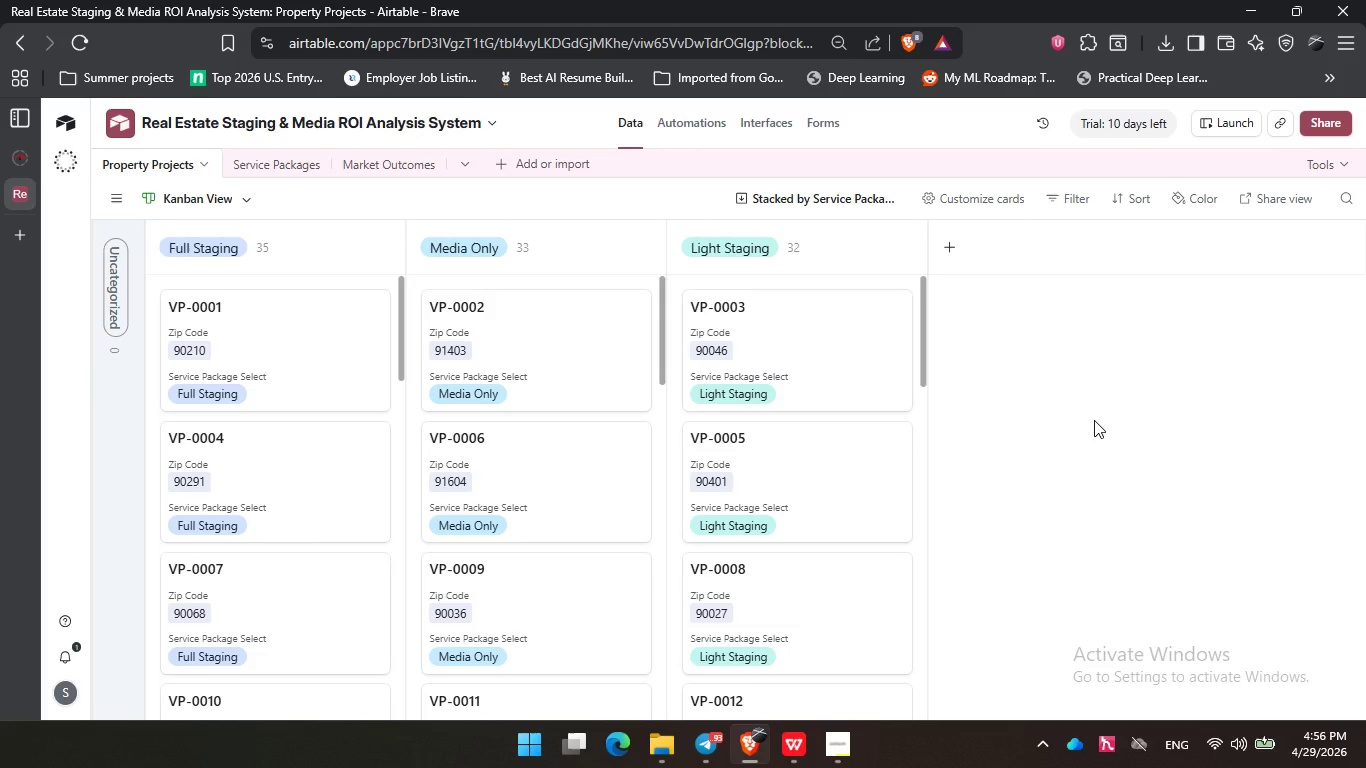 
wait(45.28)
 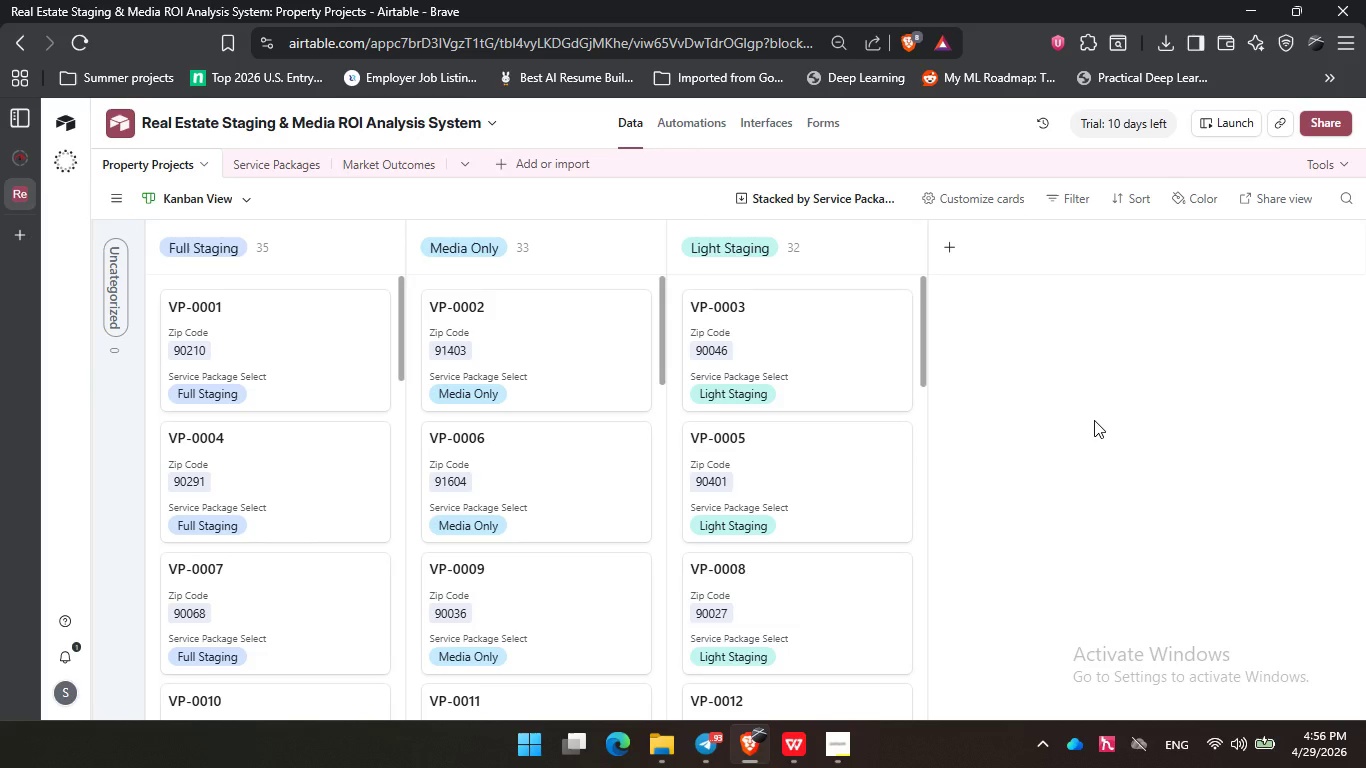 
scroll: coordinate [731, 439], scroll_direction: down, amount: 7.0
 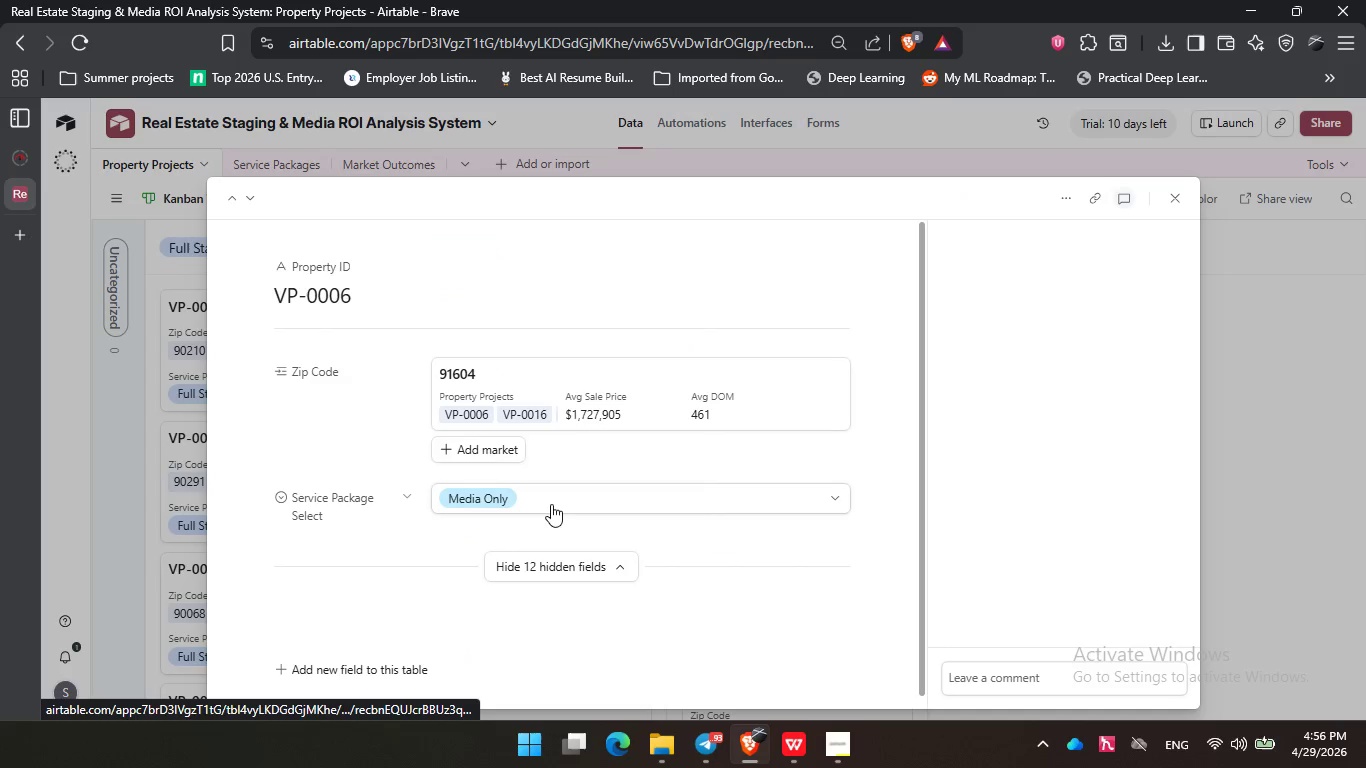 
left_click([550, 504])
 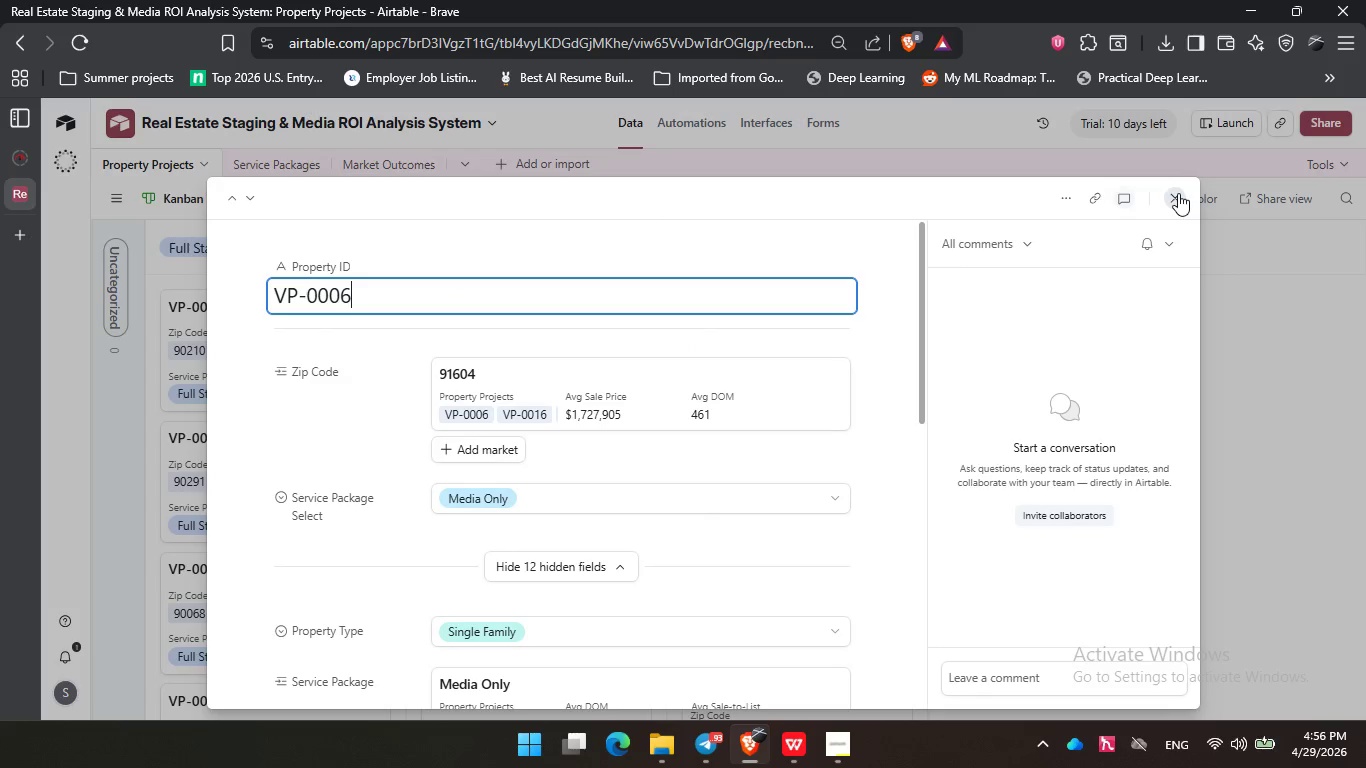 
left_click([1178, 193])
 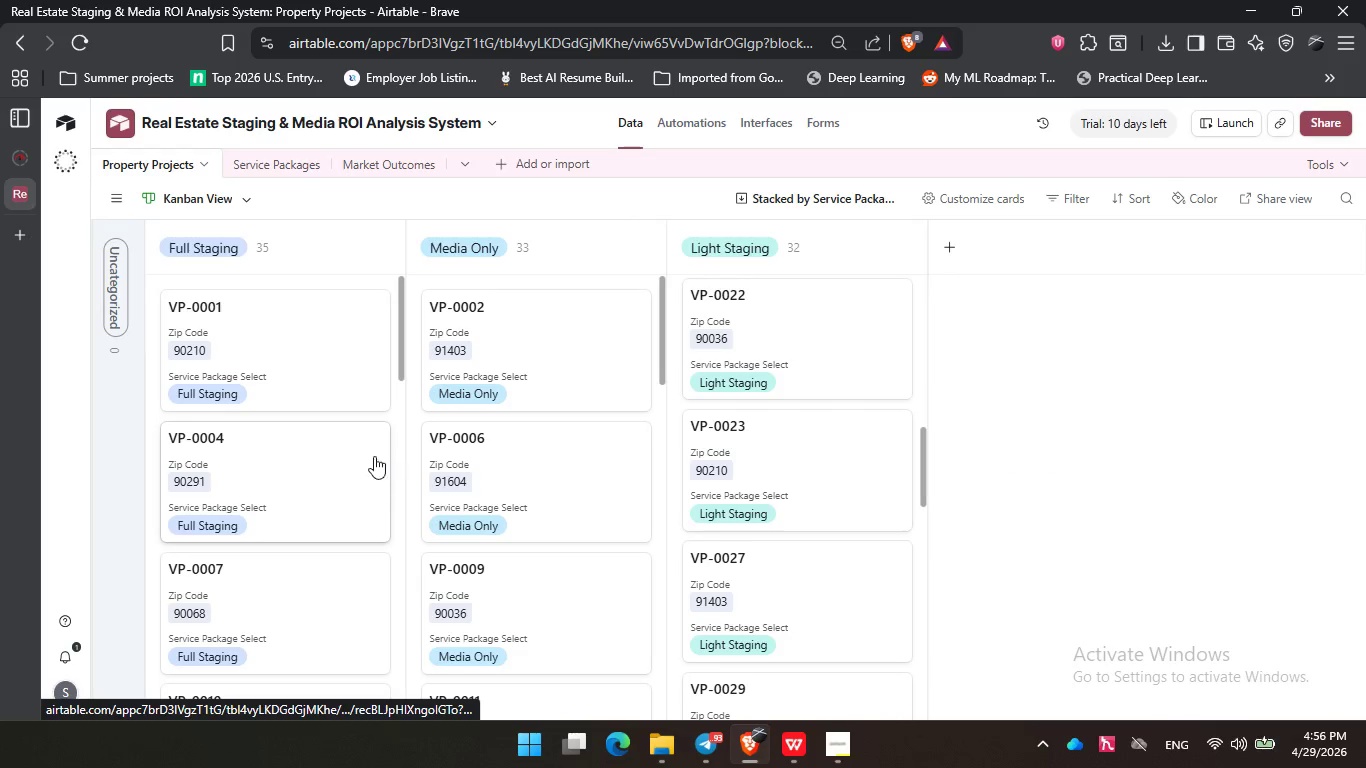 
scroll: coordinate [388, 464], scroll_direction: up, amount: 5.0
 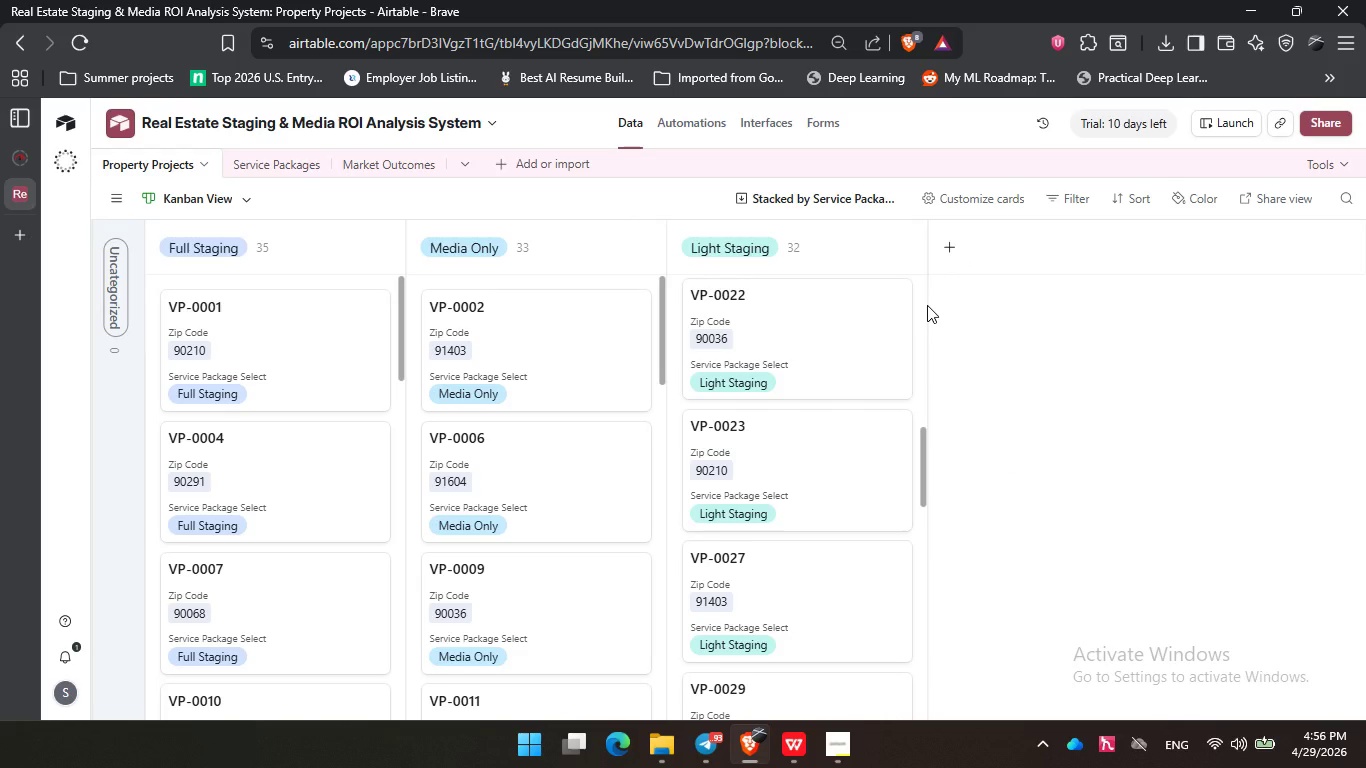 
wait(5.74)
 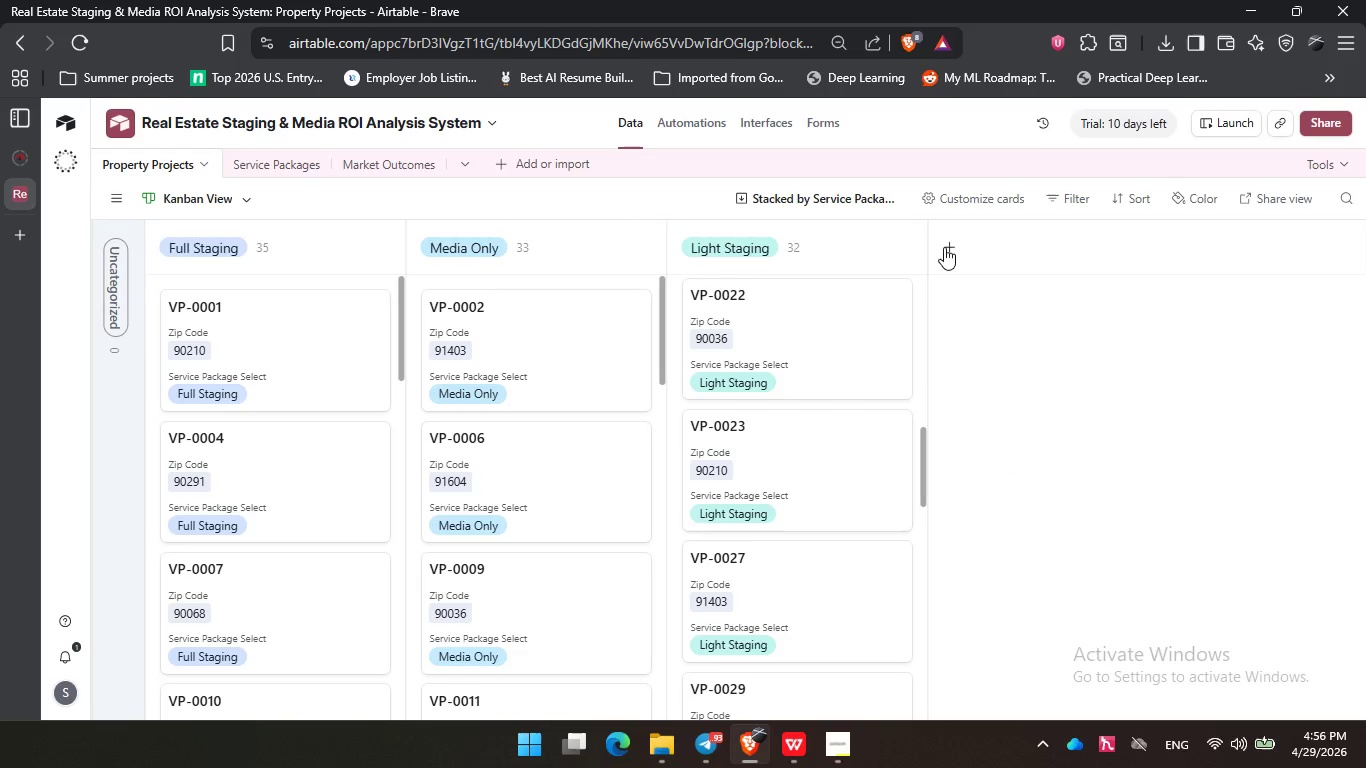 
scroll: coordinate [236, 423], scroll_direction: down, amount: 20.0
 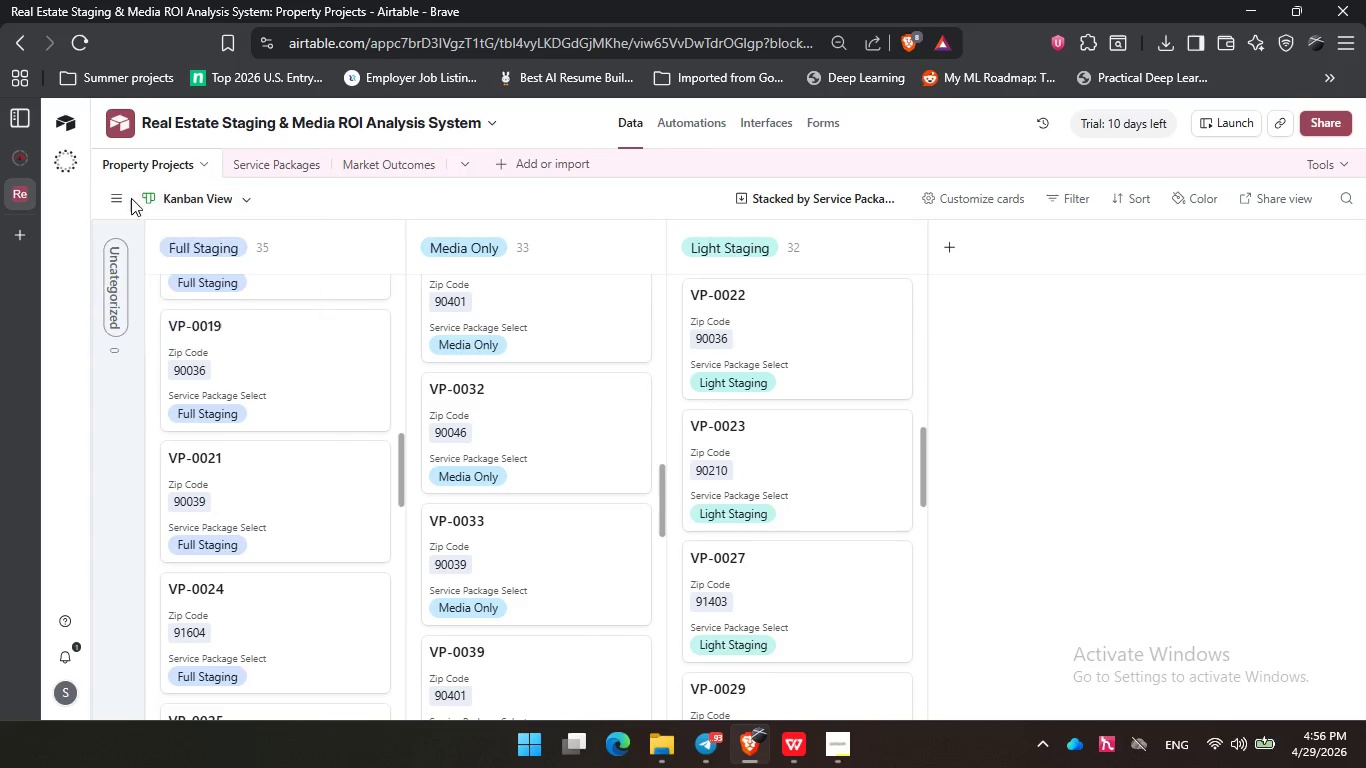 
left_click([121, 200])
 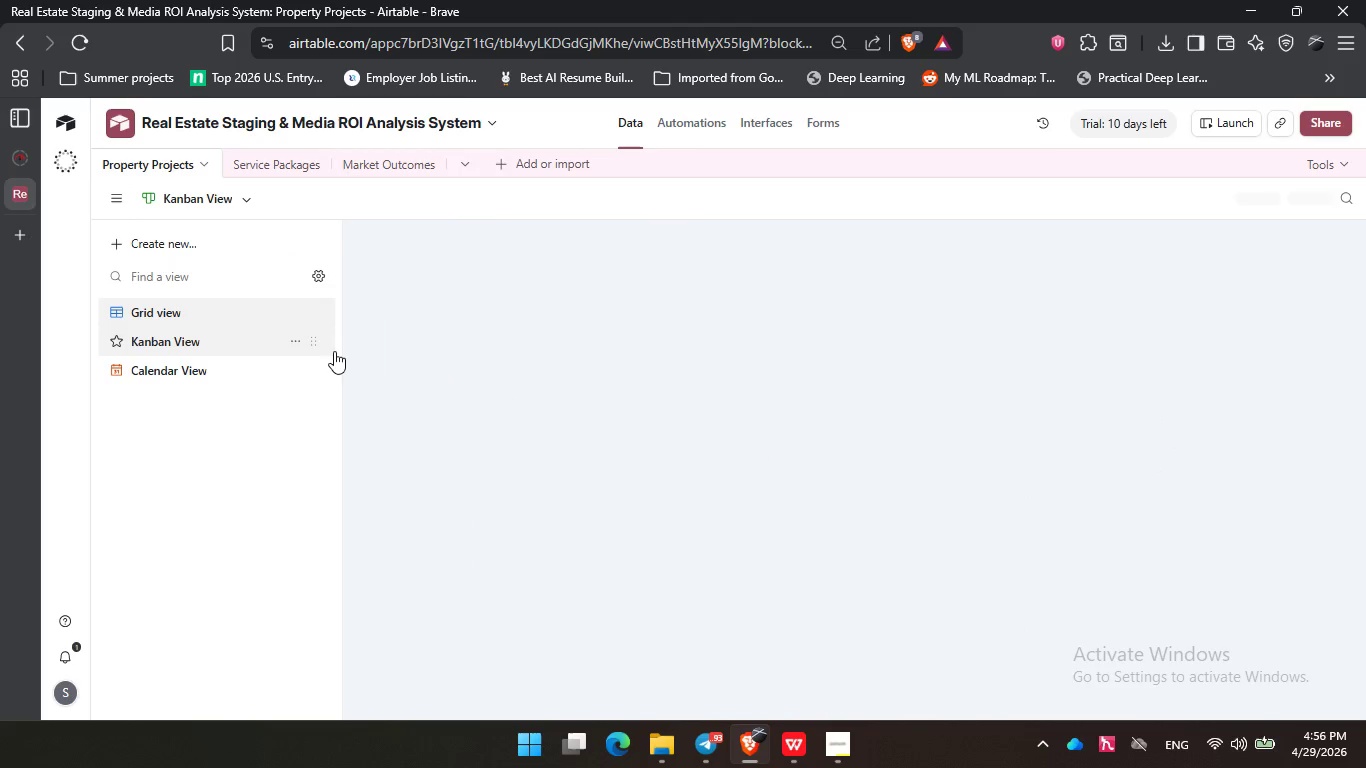 
left_click([208, 318])
 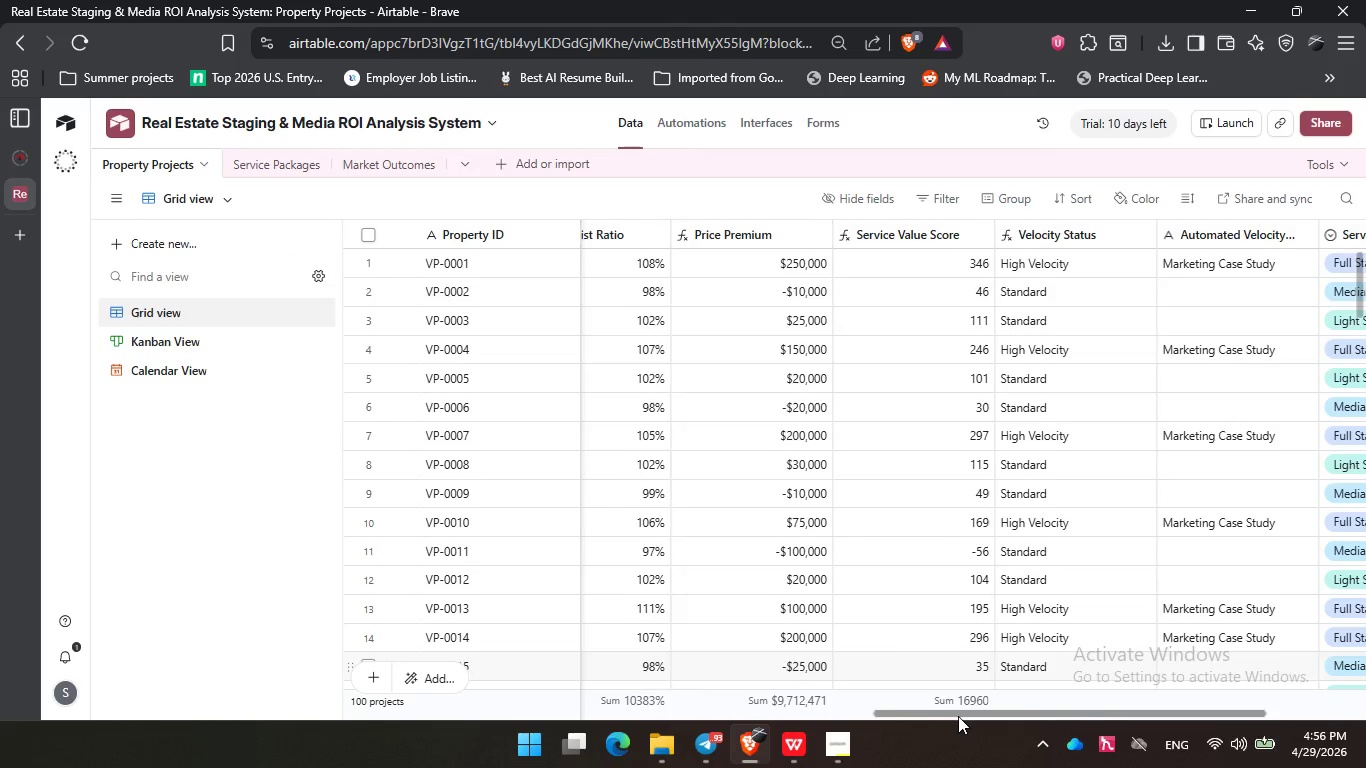 
left_click_drag(start_coordinate=[946, 716], to_coordinate=[1196, 706])
 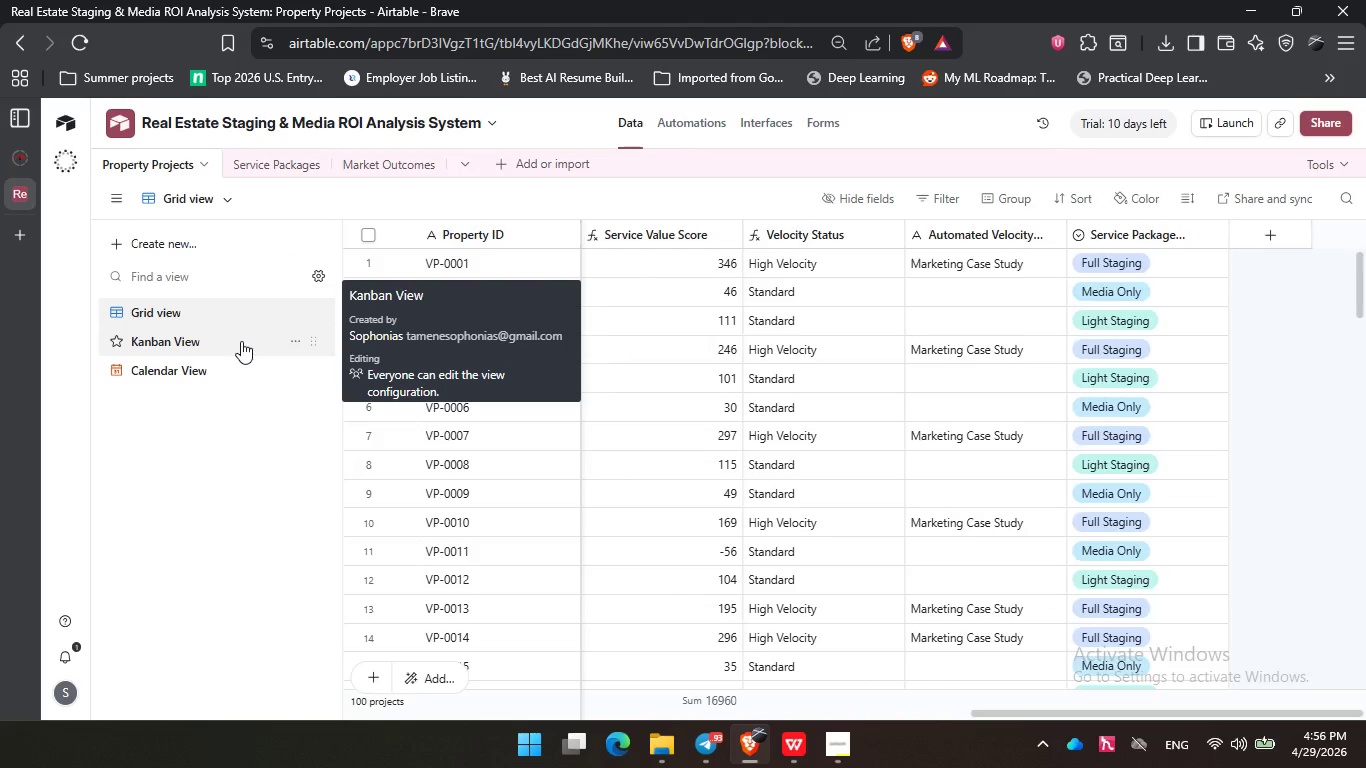 
double_click([241, 341])
 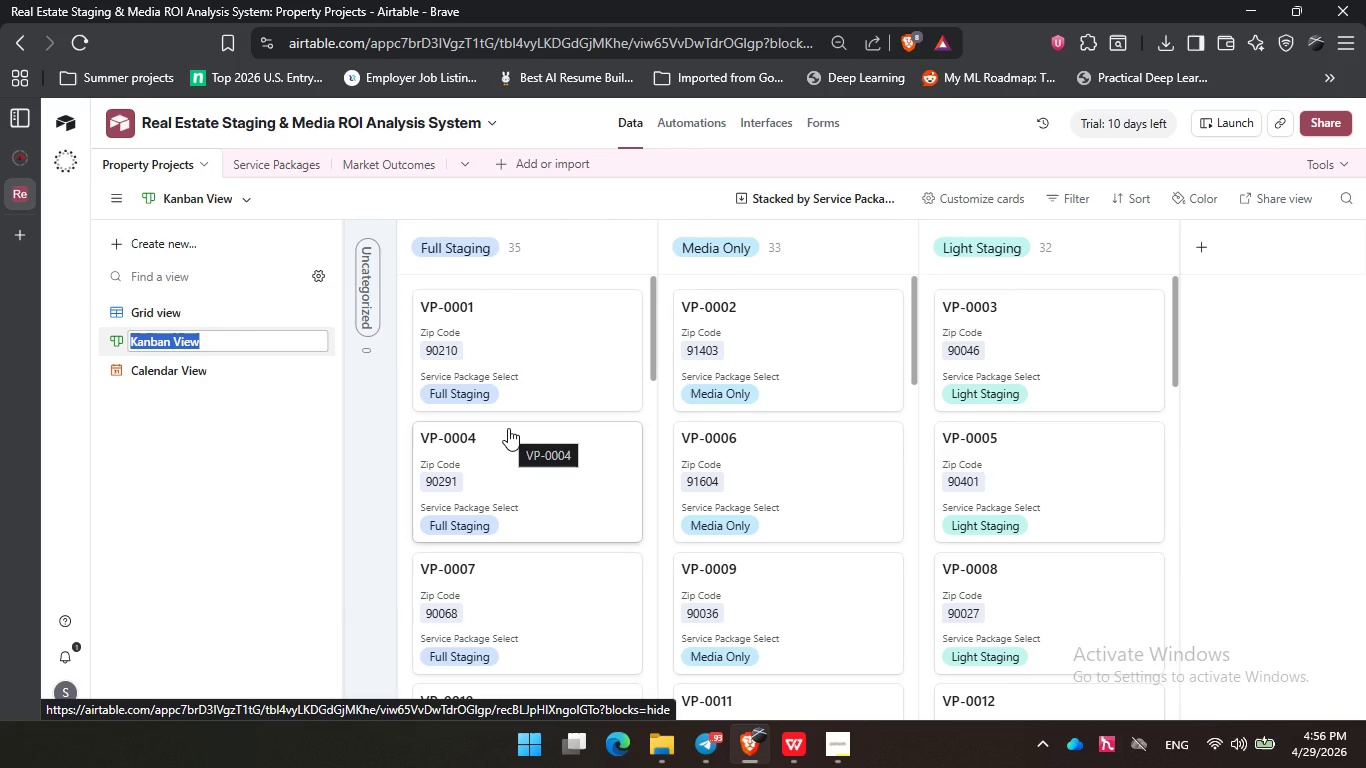 
wait(14.52)
 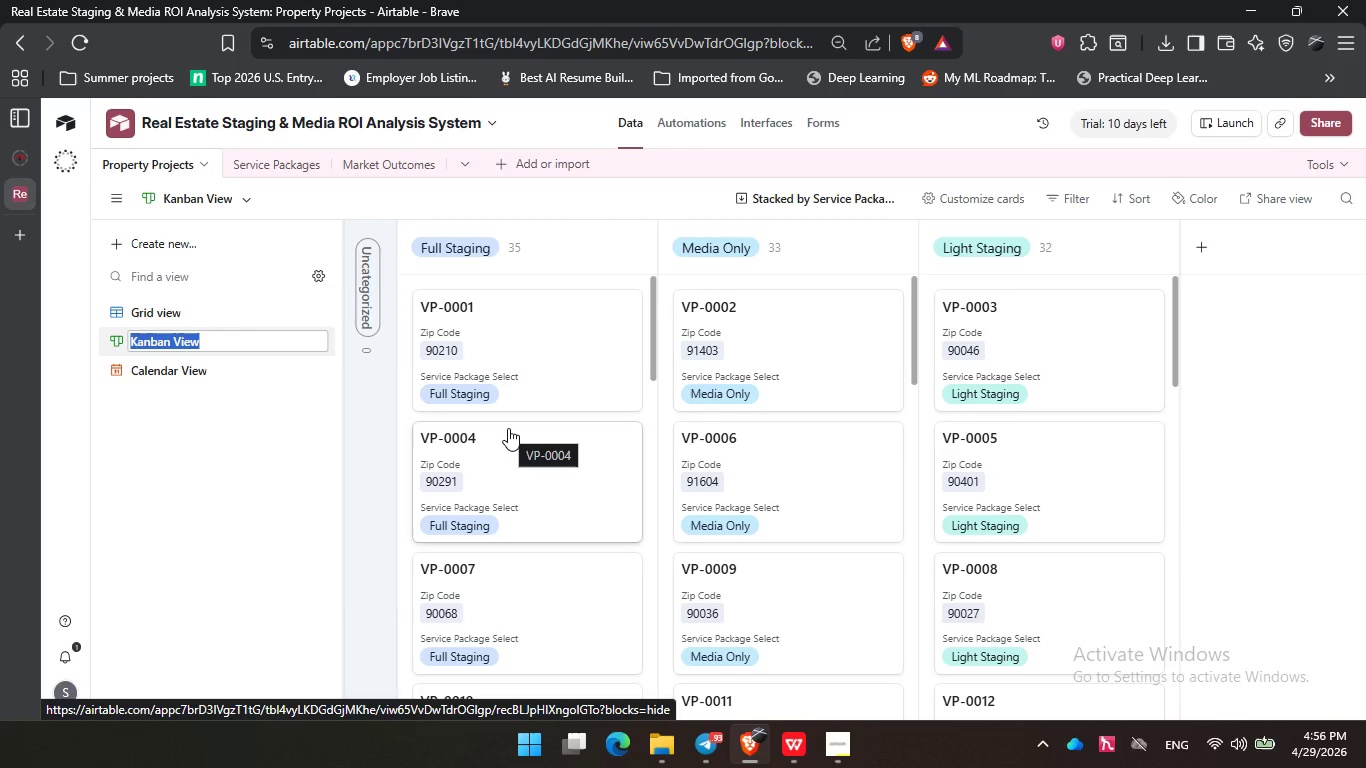 
scroll: coordinate [581, 409], scroll_direction: down, amount: 1.0
 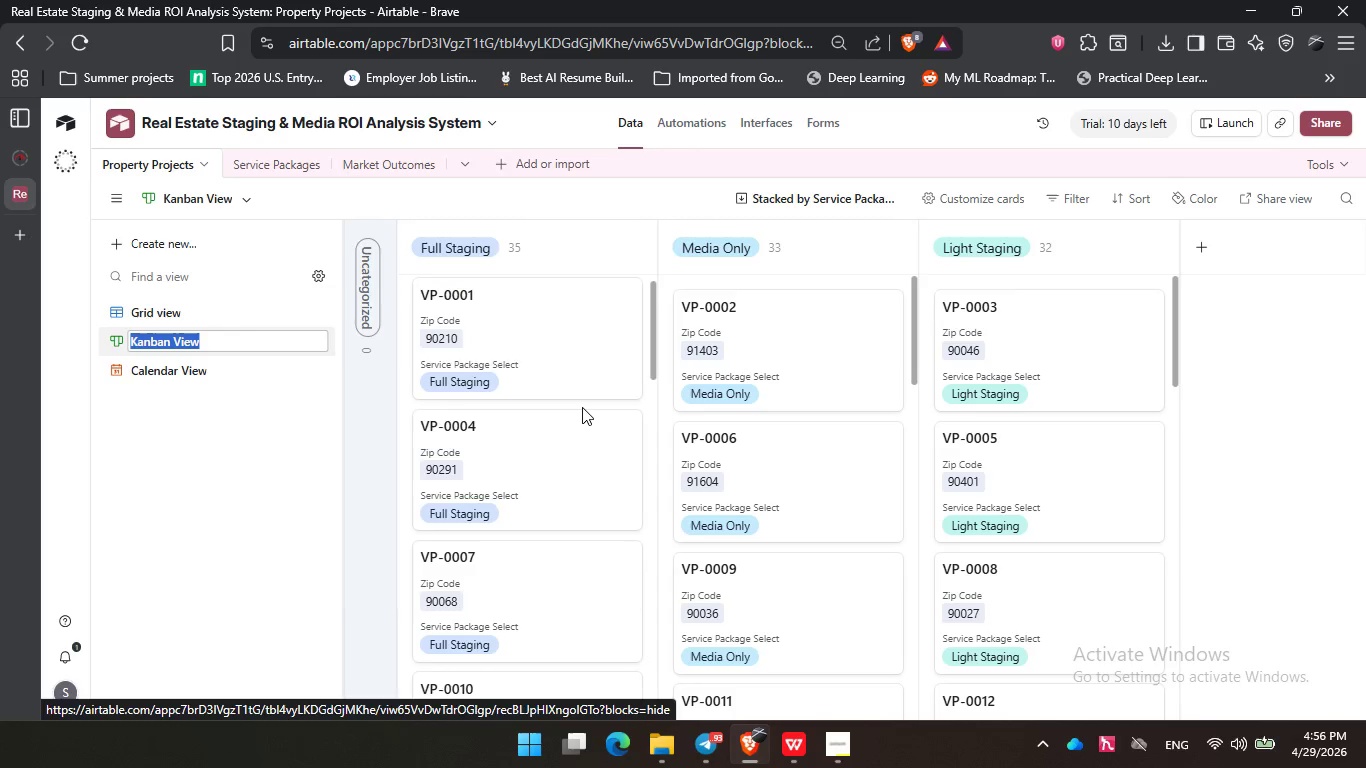 
scroll: coordinate [582, 407], scroll_direction: up, amount: 1.0
 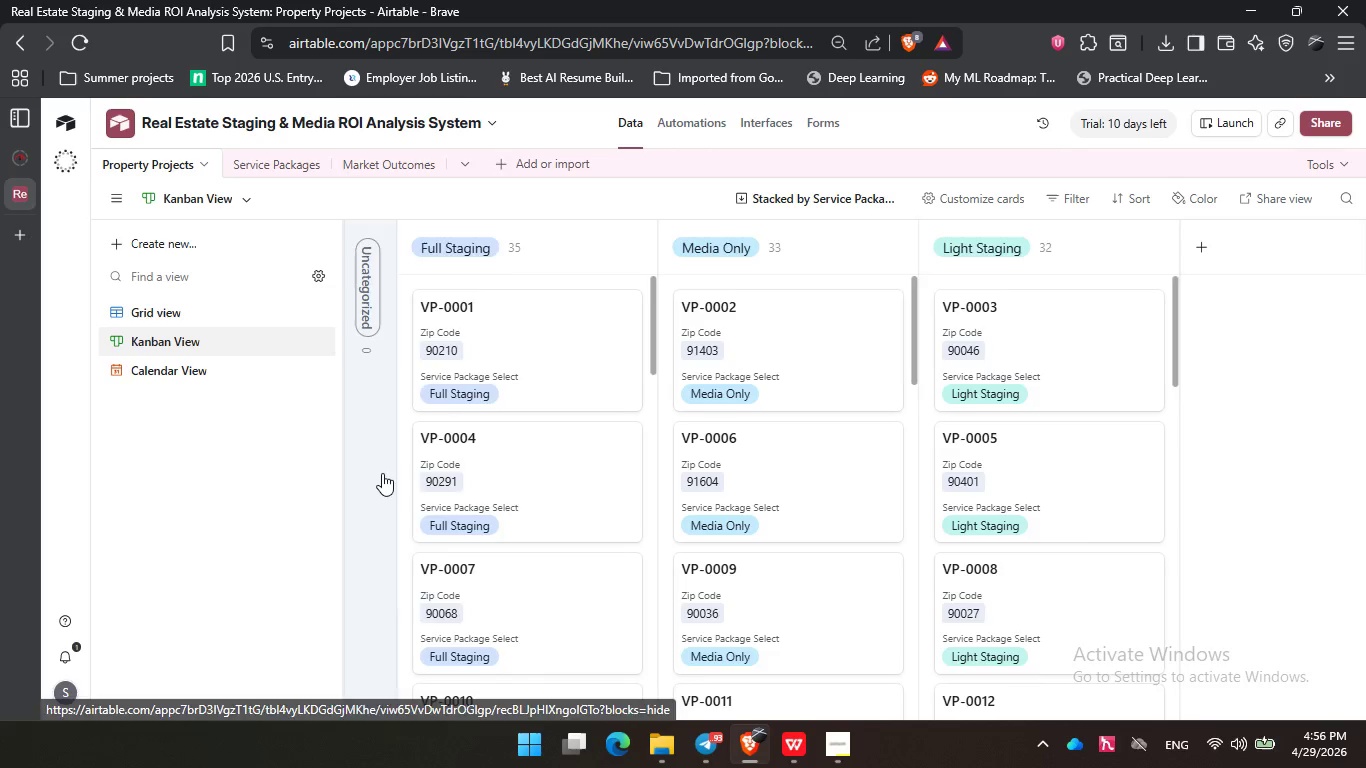 
left_click([382, 473])
 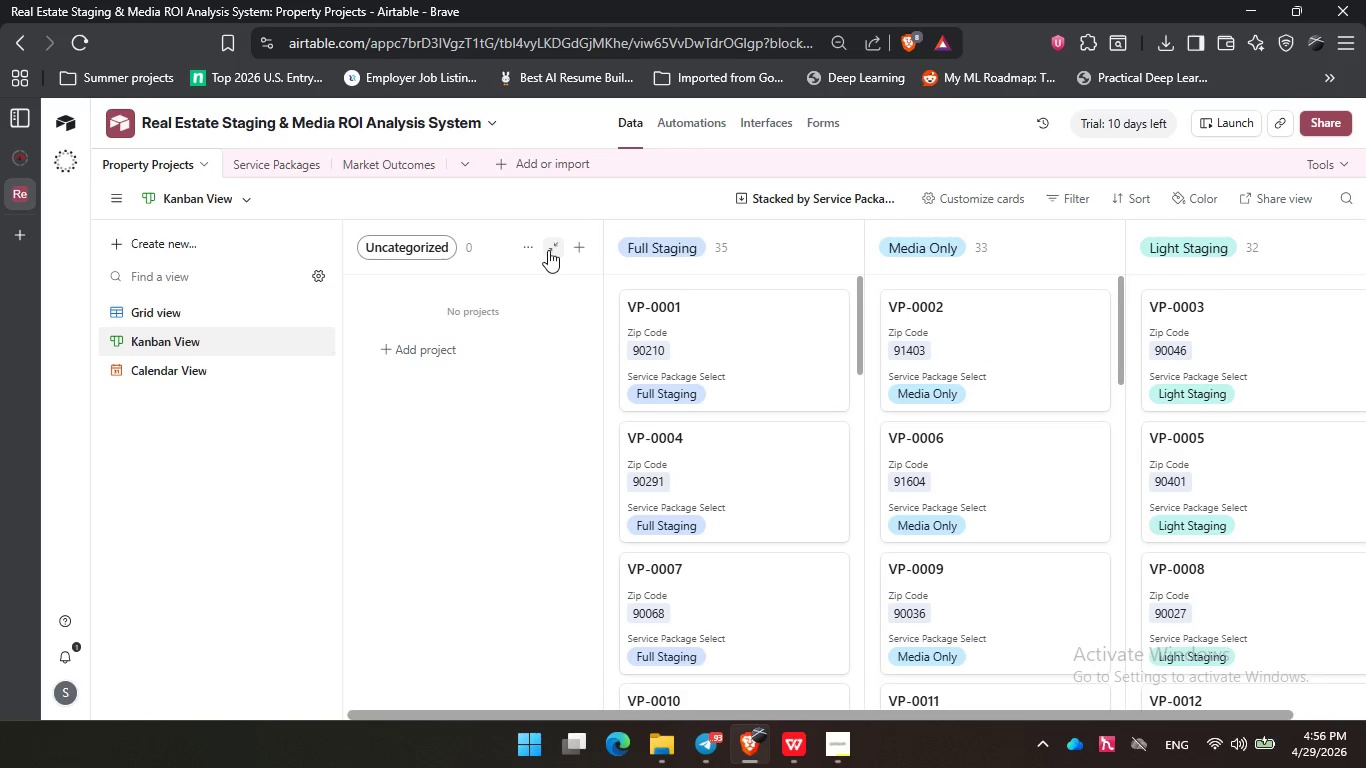 
left_click([548, 250])
 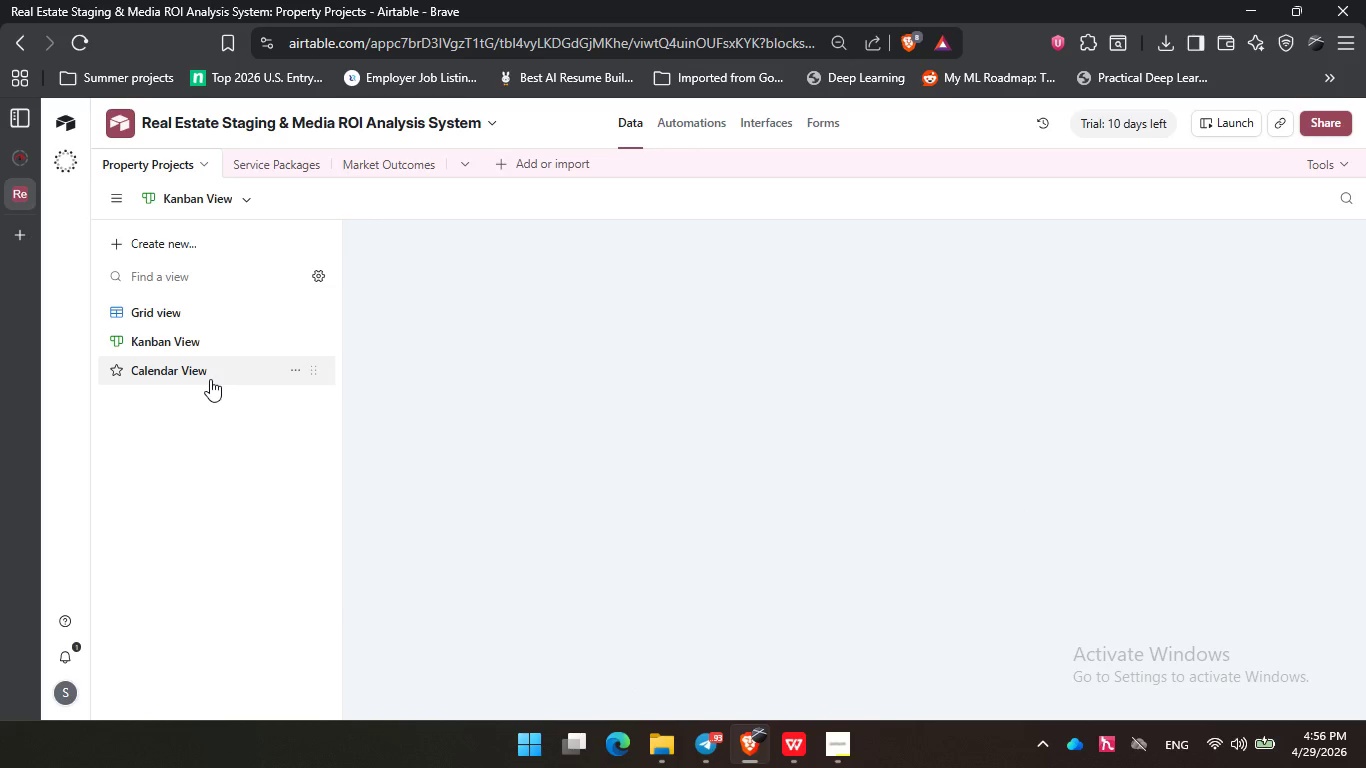 
left_click([210, 379])
 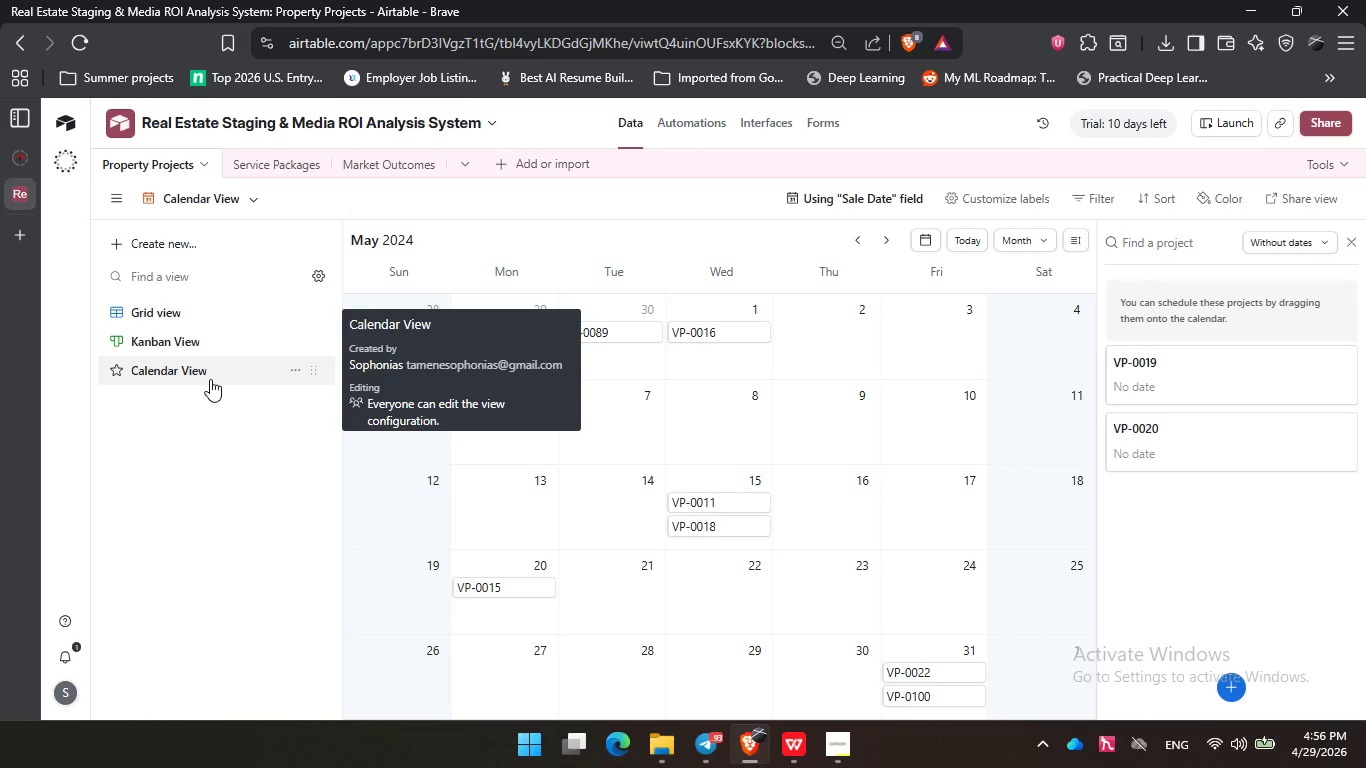 
wait(10.77)
 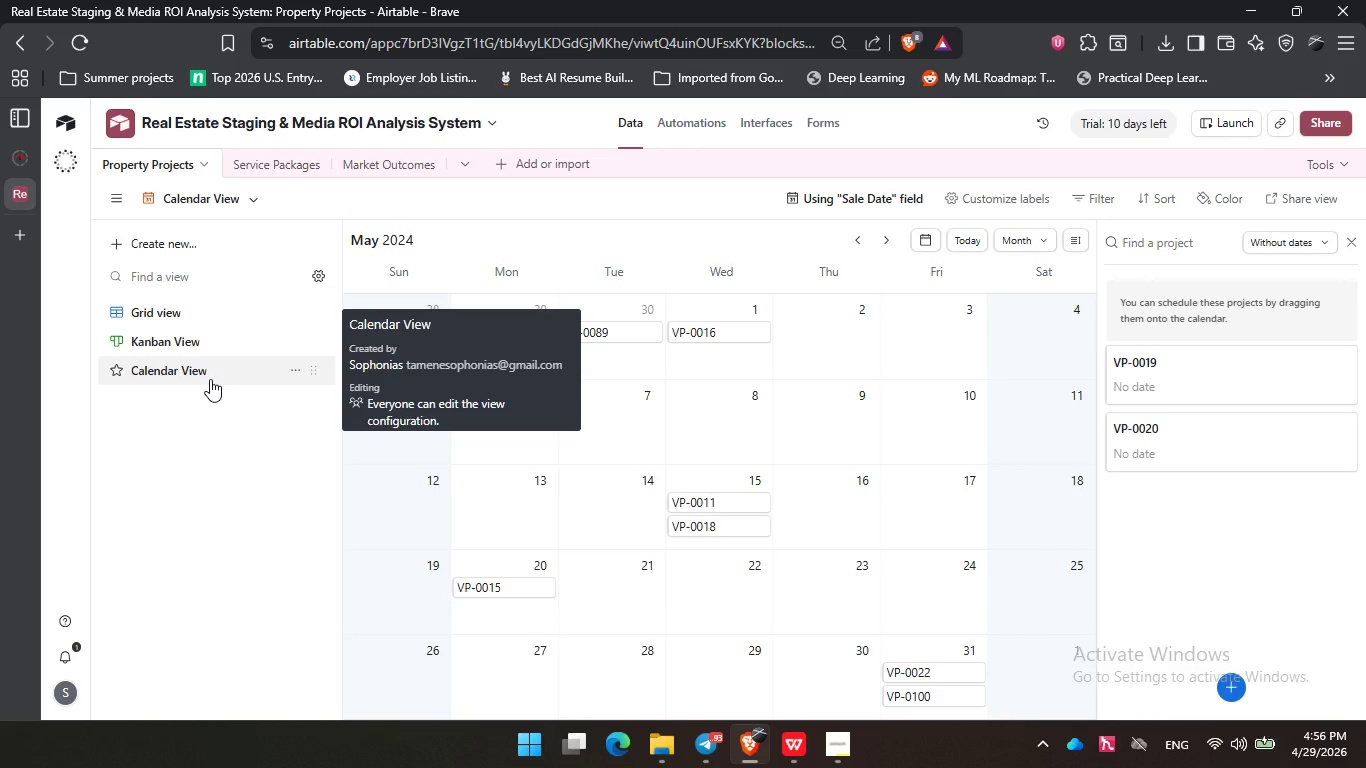 
left_click([301, 502])
 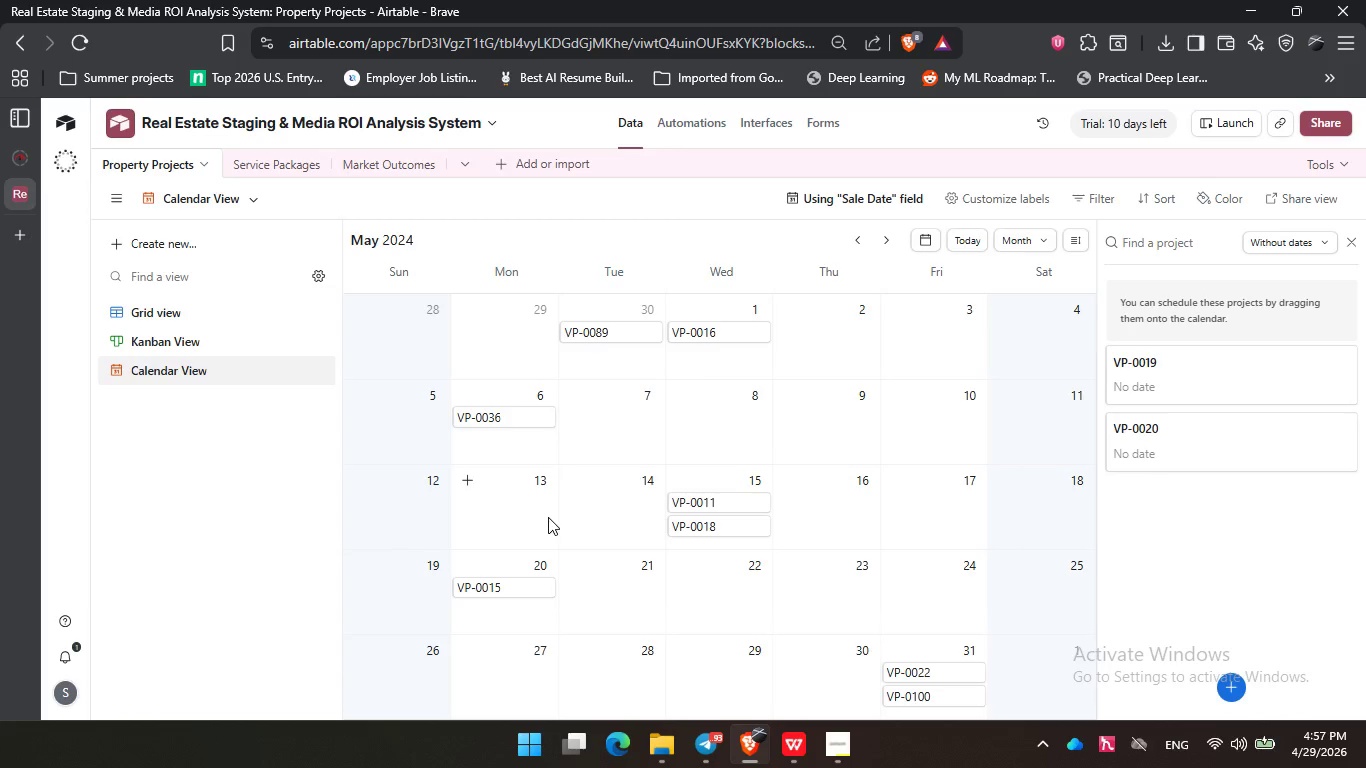 
scroll: coordinate [512, 511], scroll_direction: down, amount: 3.0
 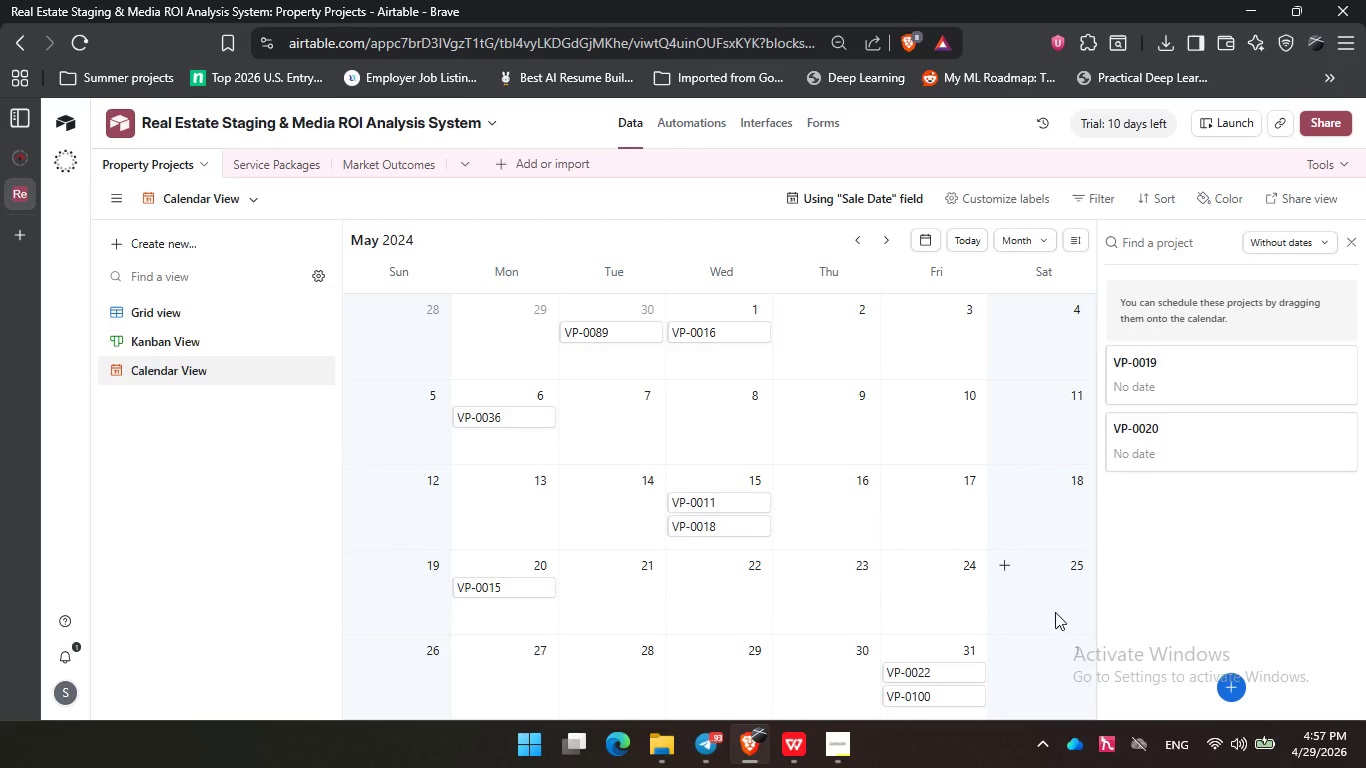 
left_click([1068, 642])
 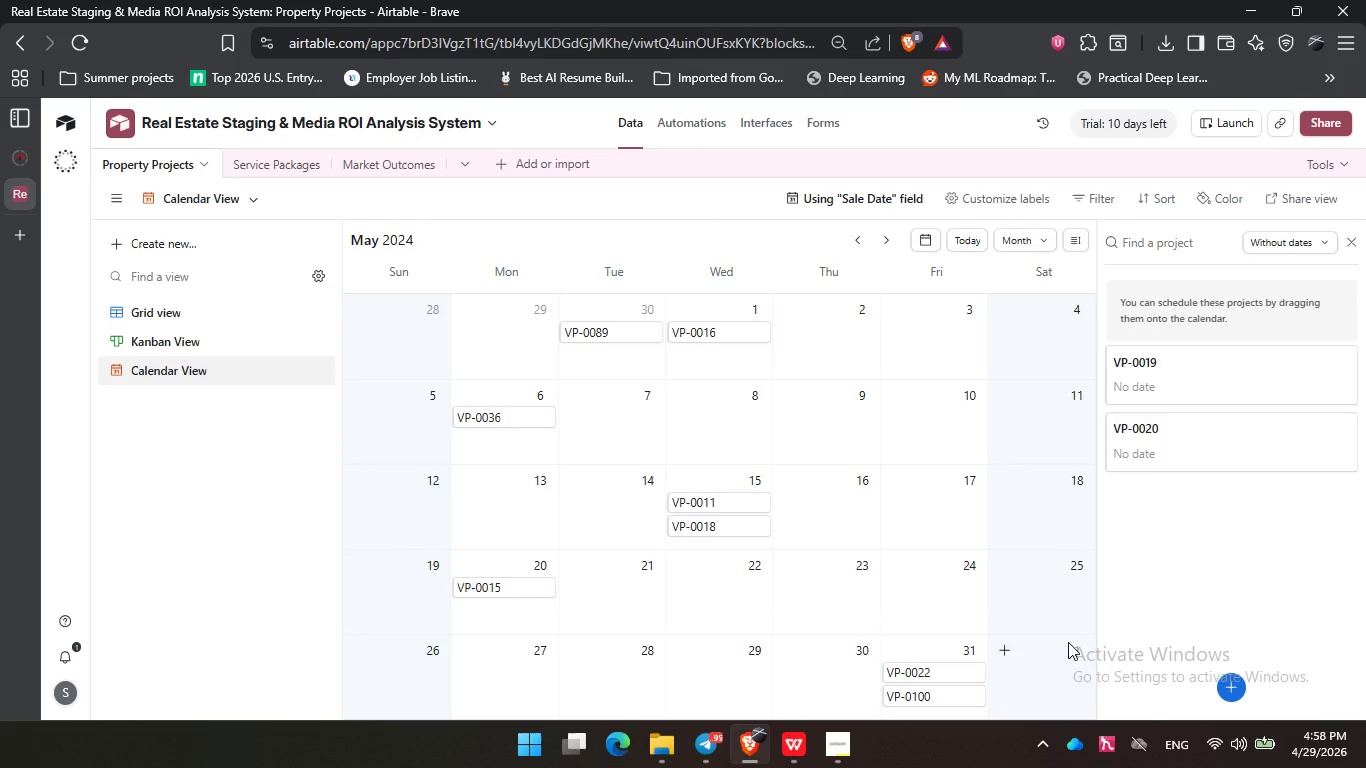 
scroll: coordinate [1025, 593], scroll_direction: down, amount: 3.0
 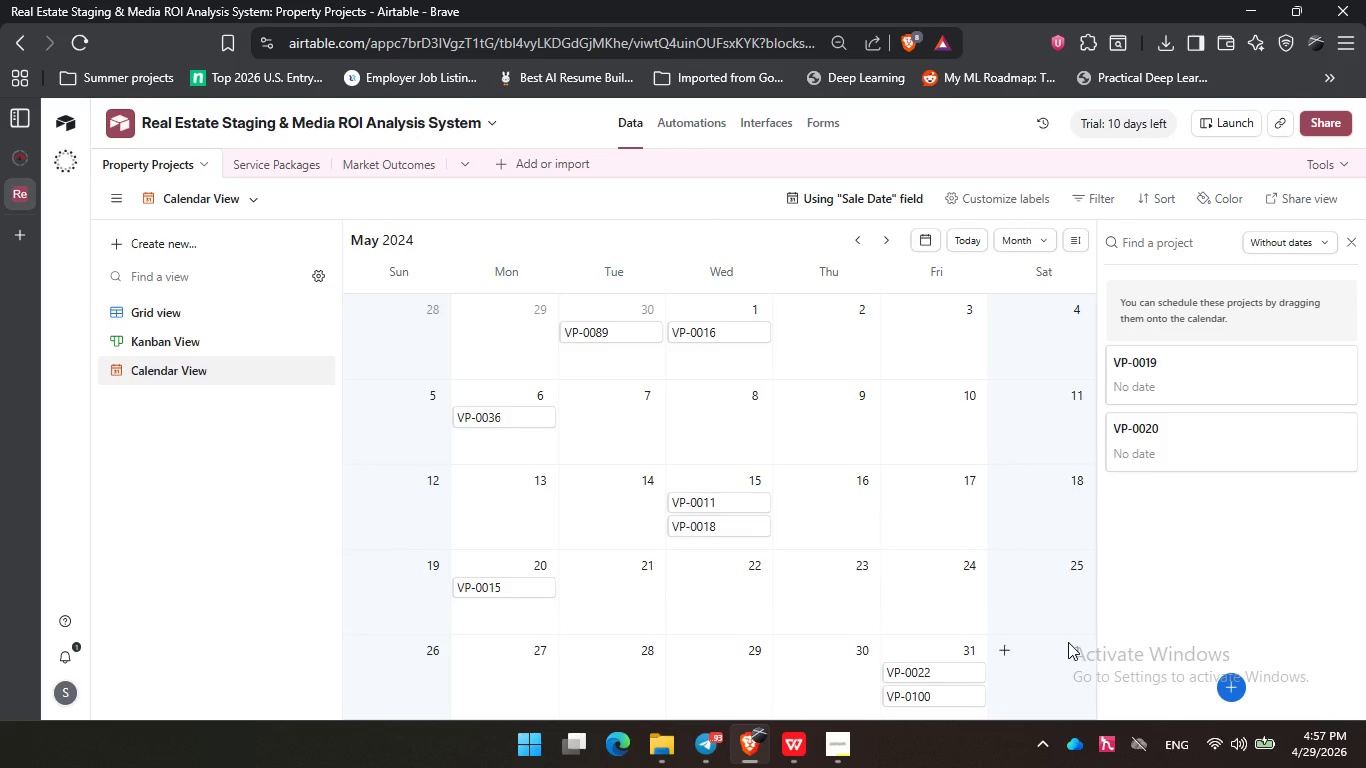 
wait(66.34)
 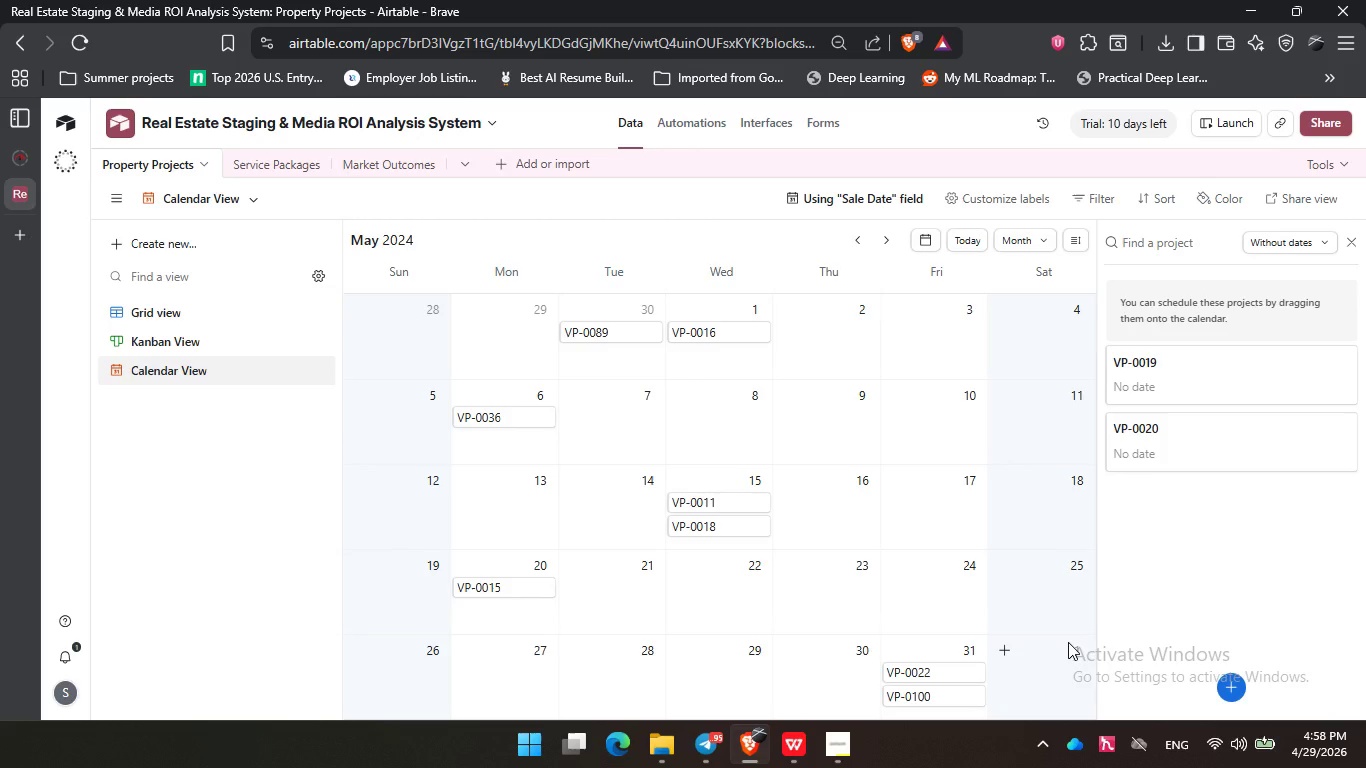 
left_click([1257, 559])
 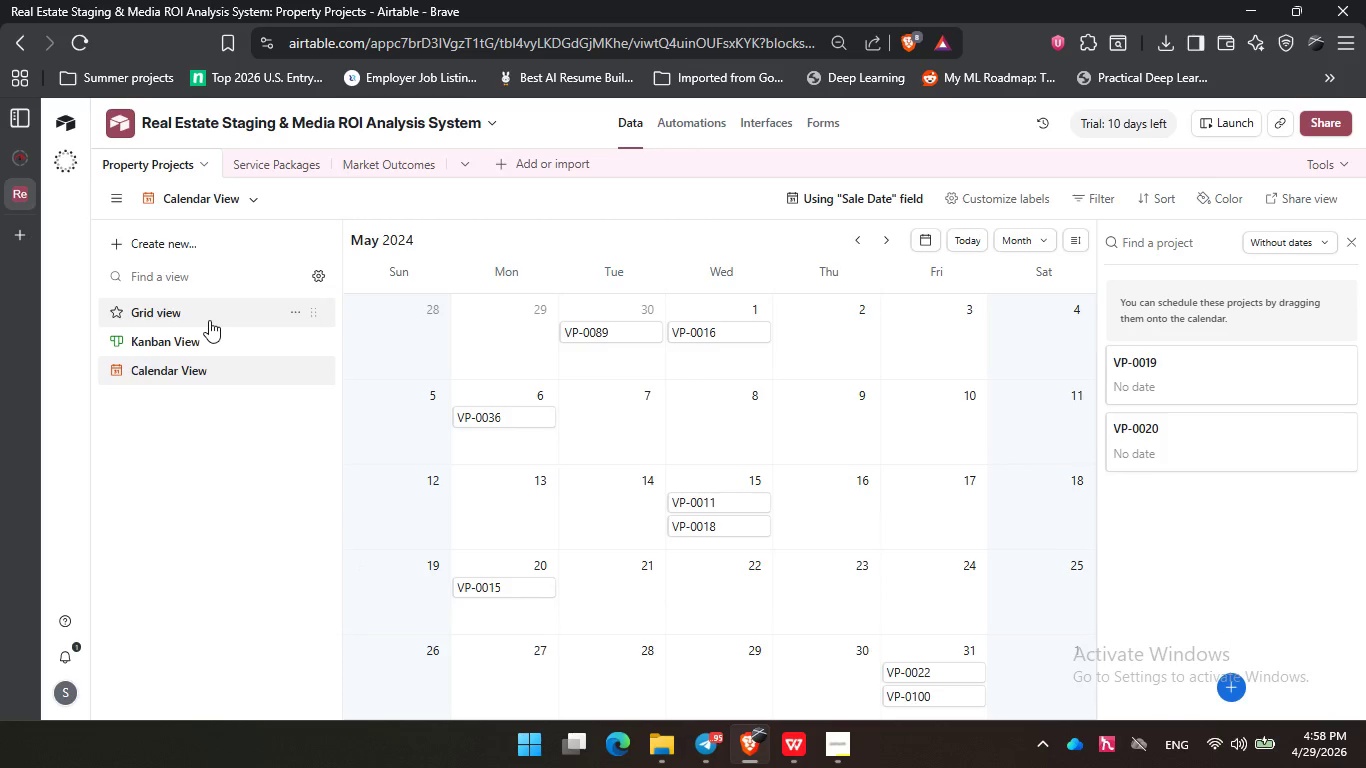 
left_click([209, 320])
 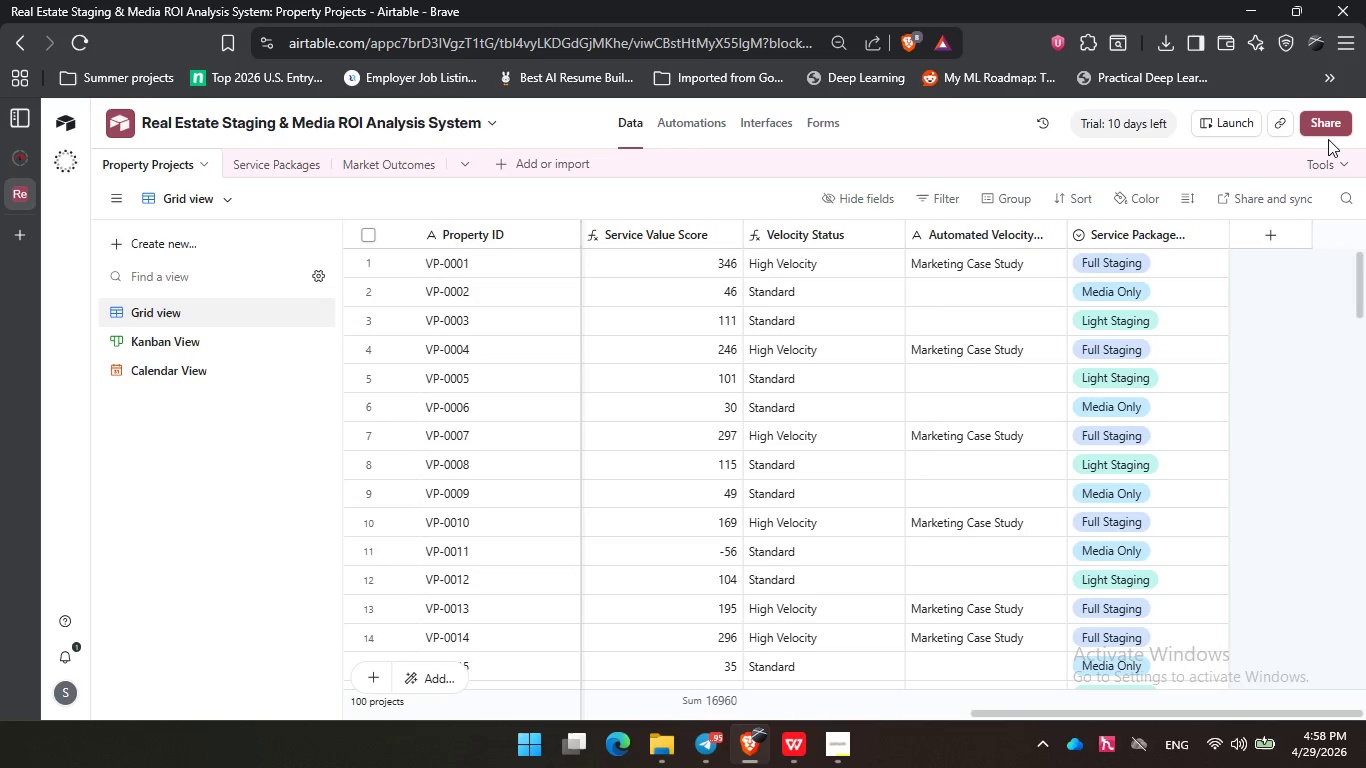 
left_click([1312, 124])
 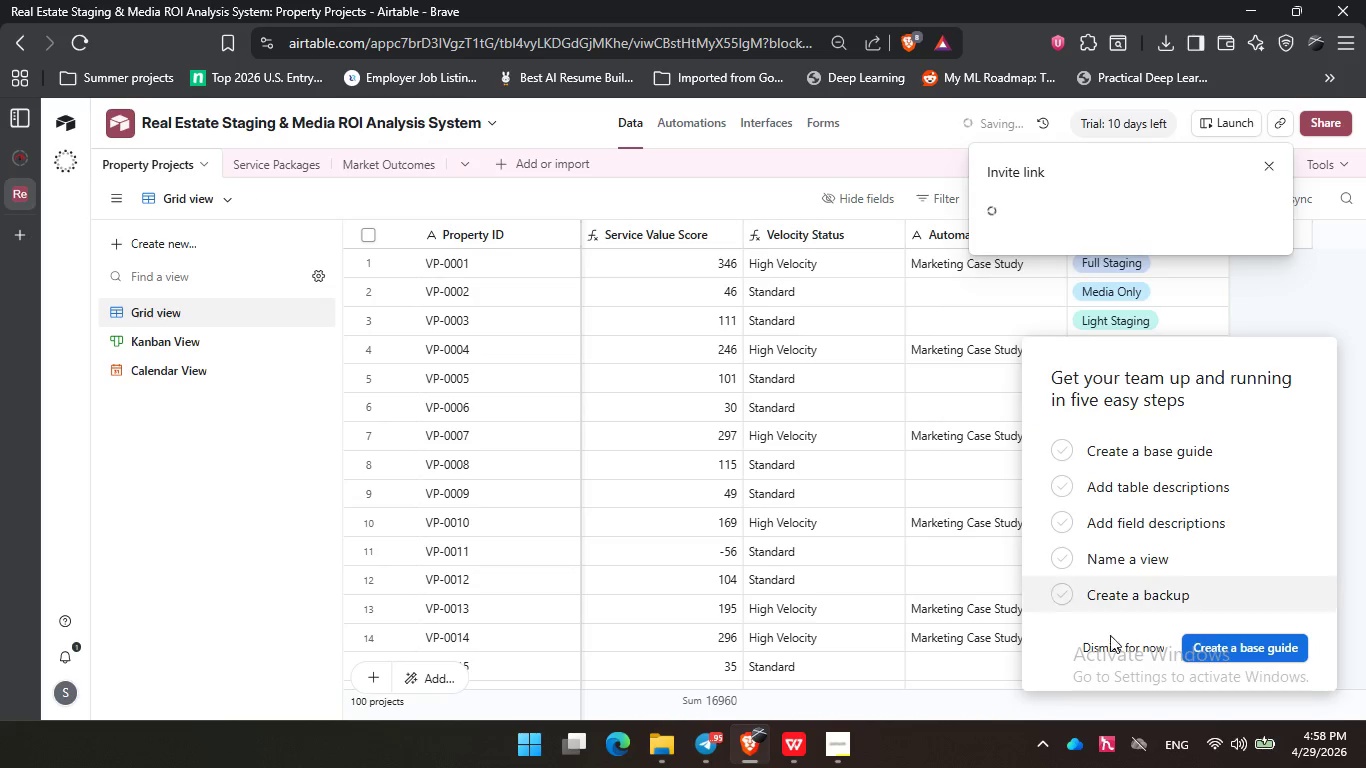 
left_click([1129, 649])
 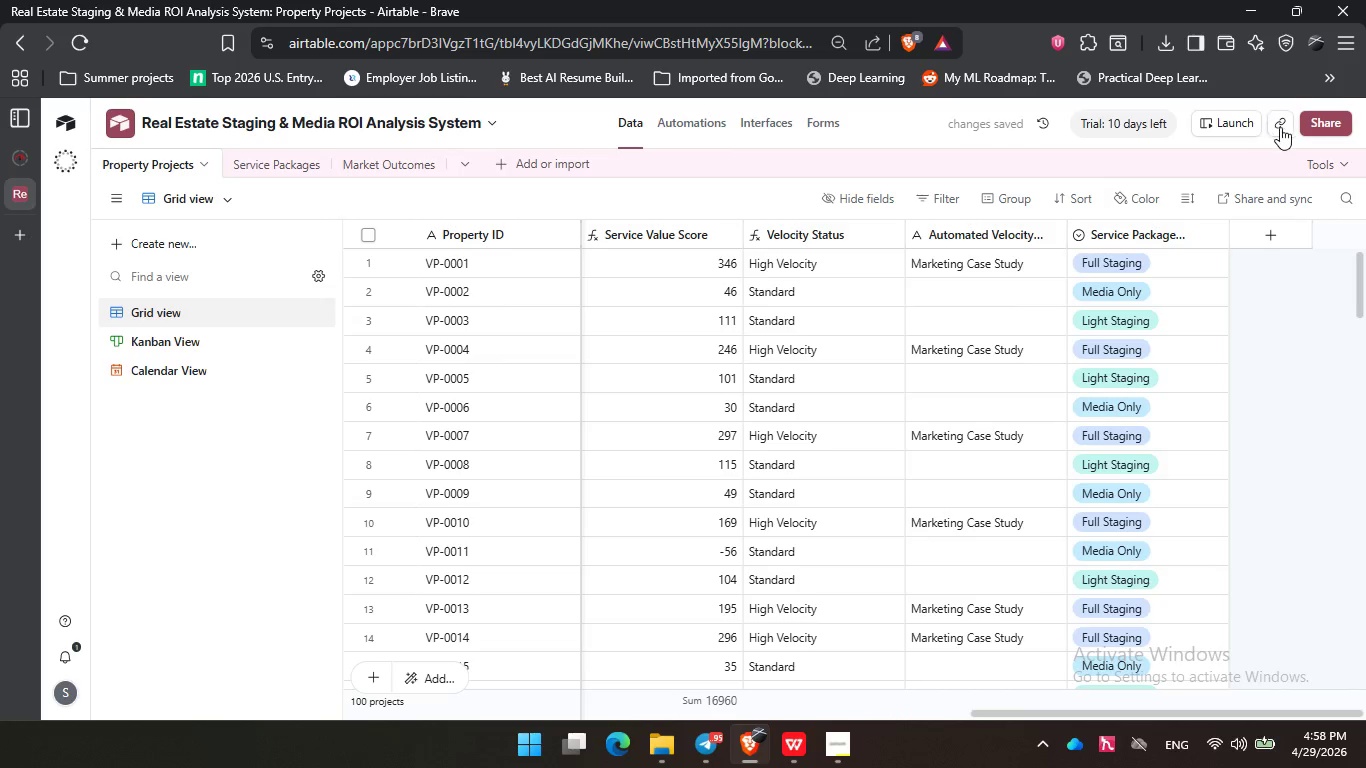 
left_click([1281, 127])
 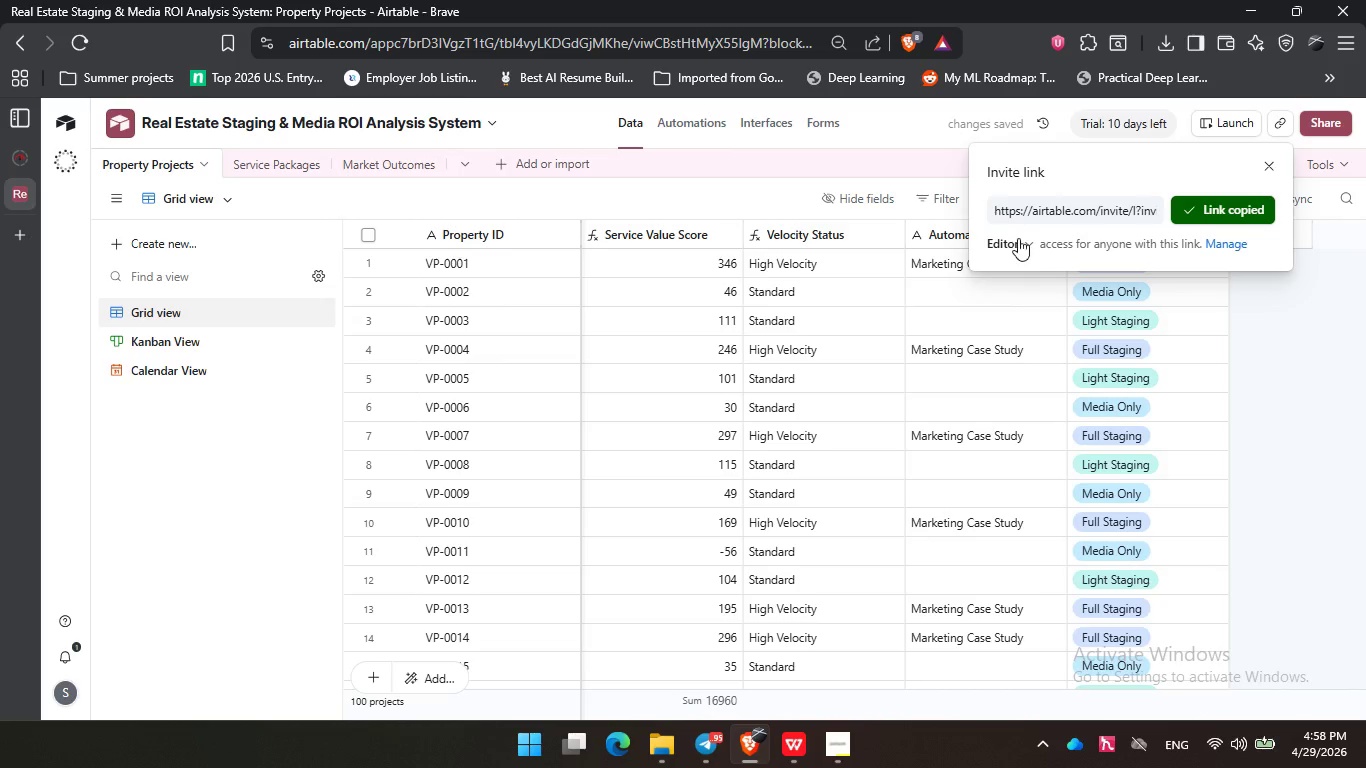 
left_click([1018, 238])
 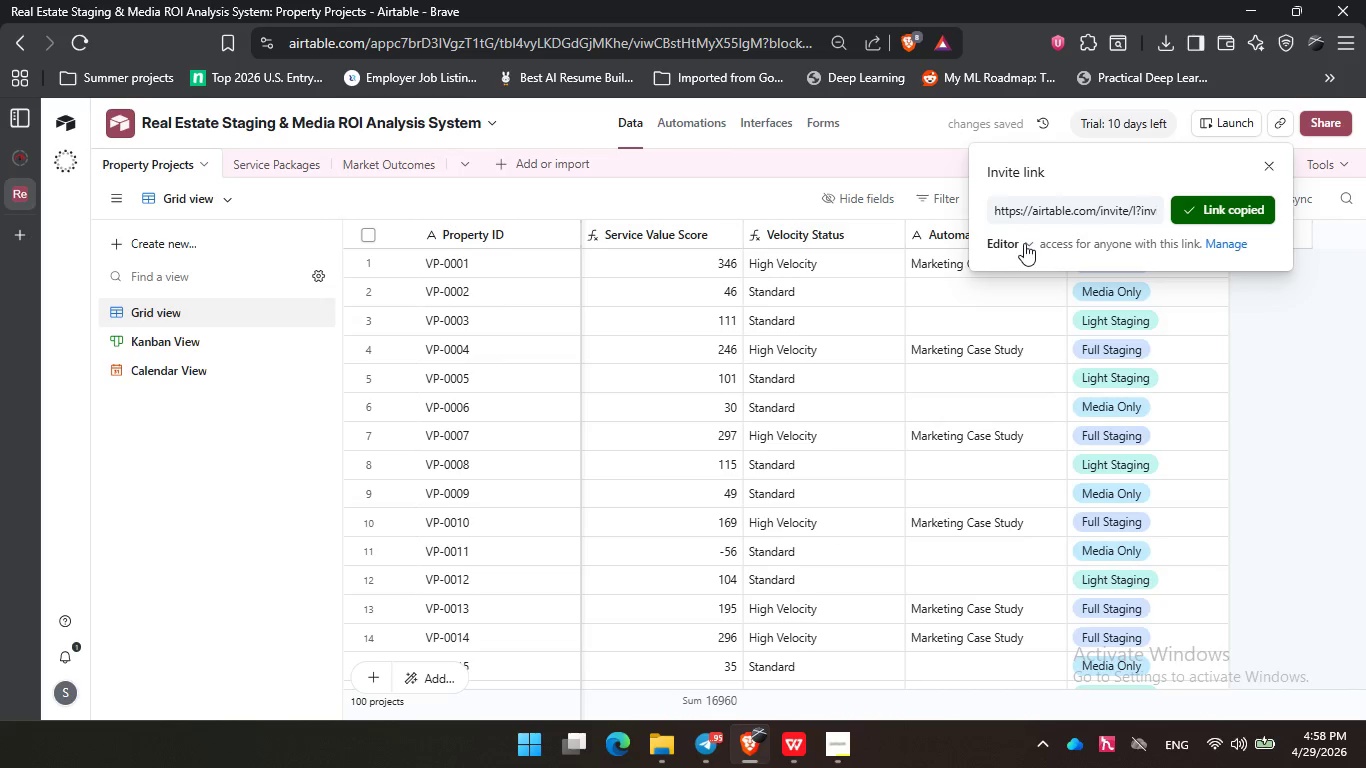 
left_click([1023, 243])
 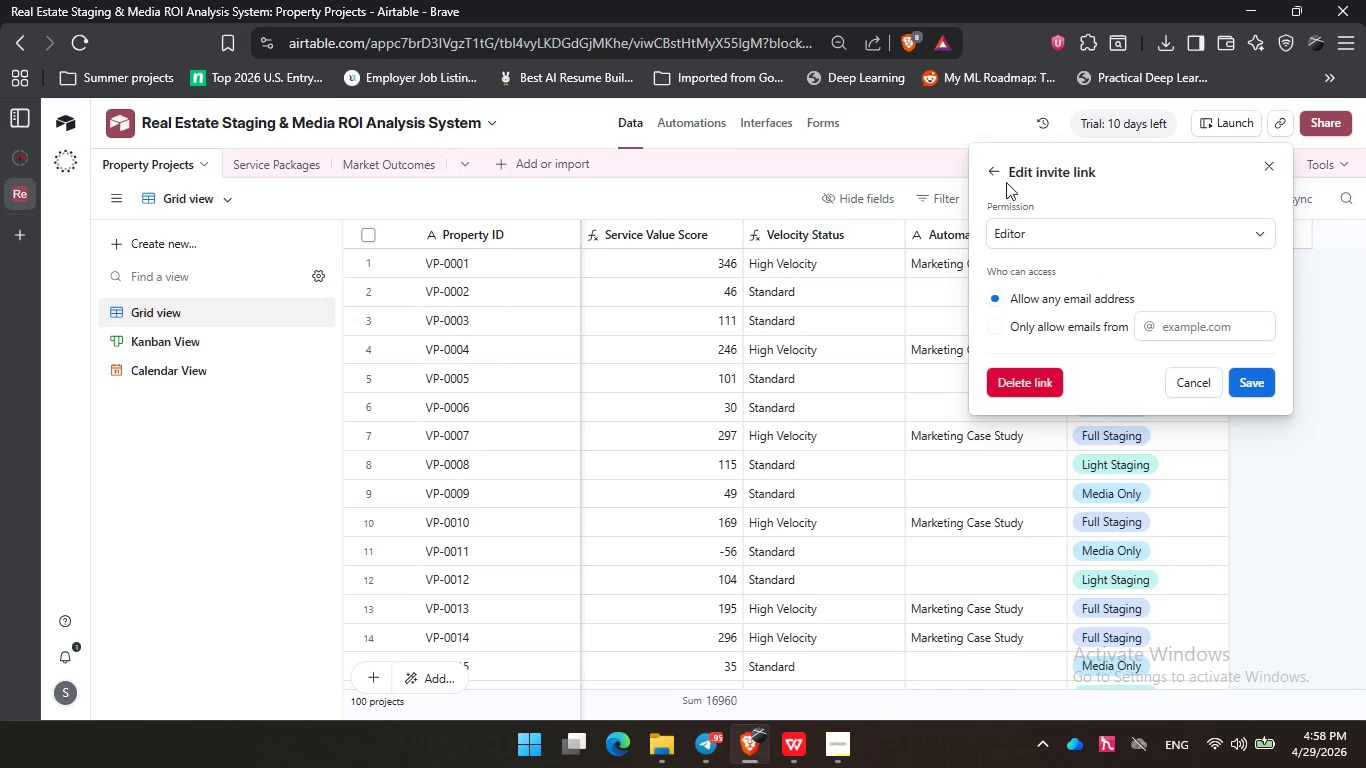 
left_click([996, 175])
 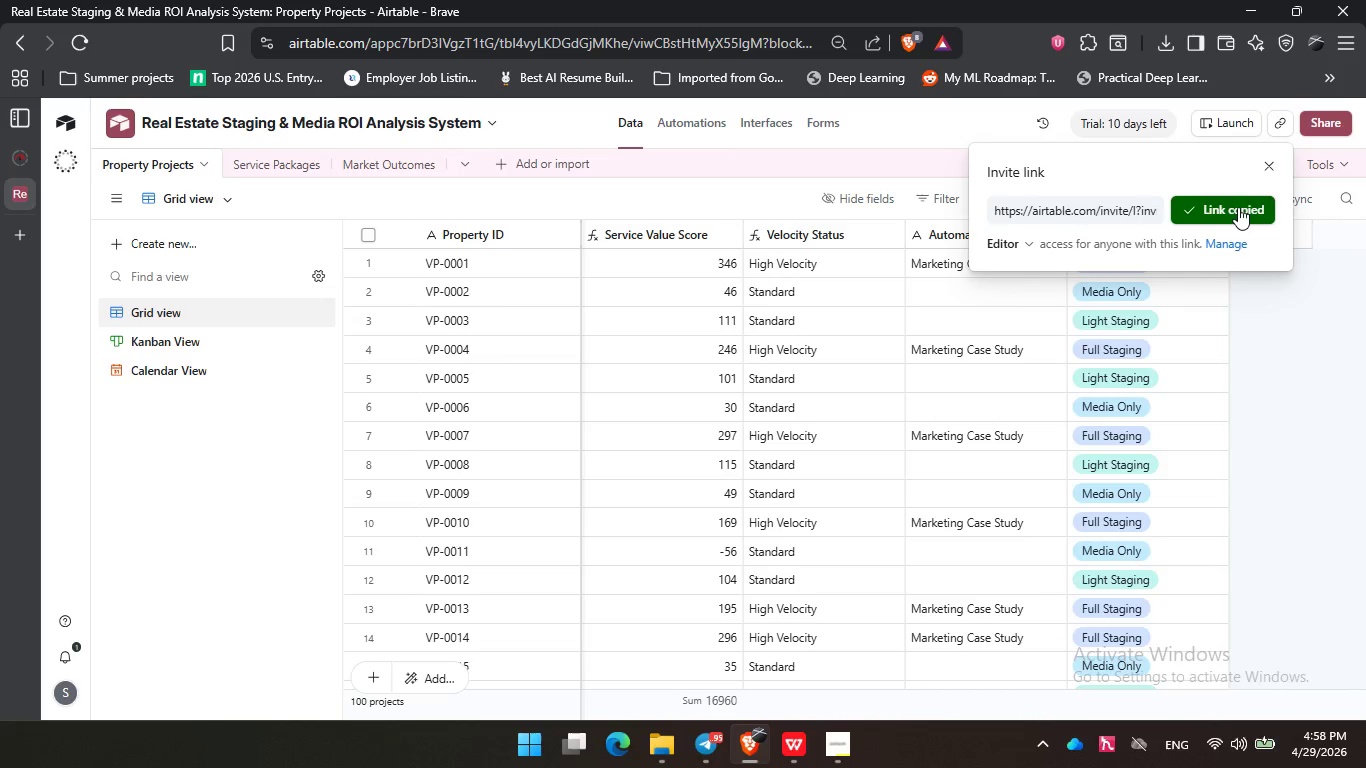 
left_click([1238, 207])
 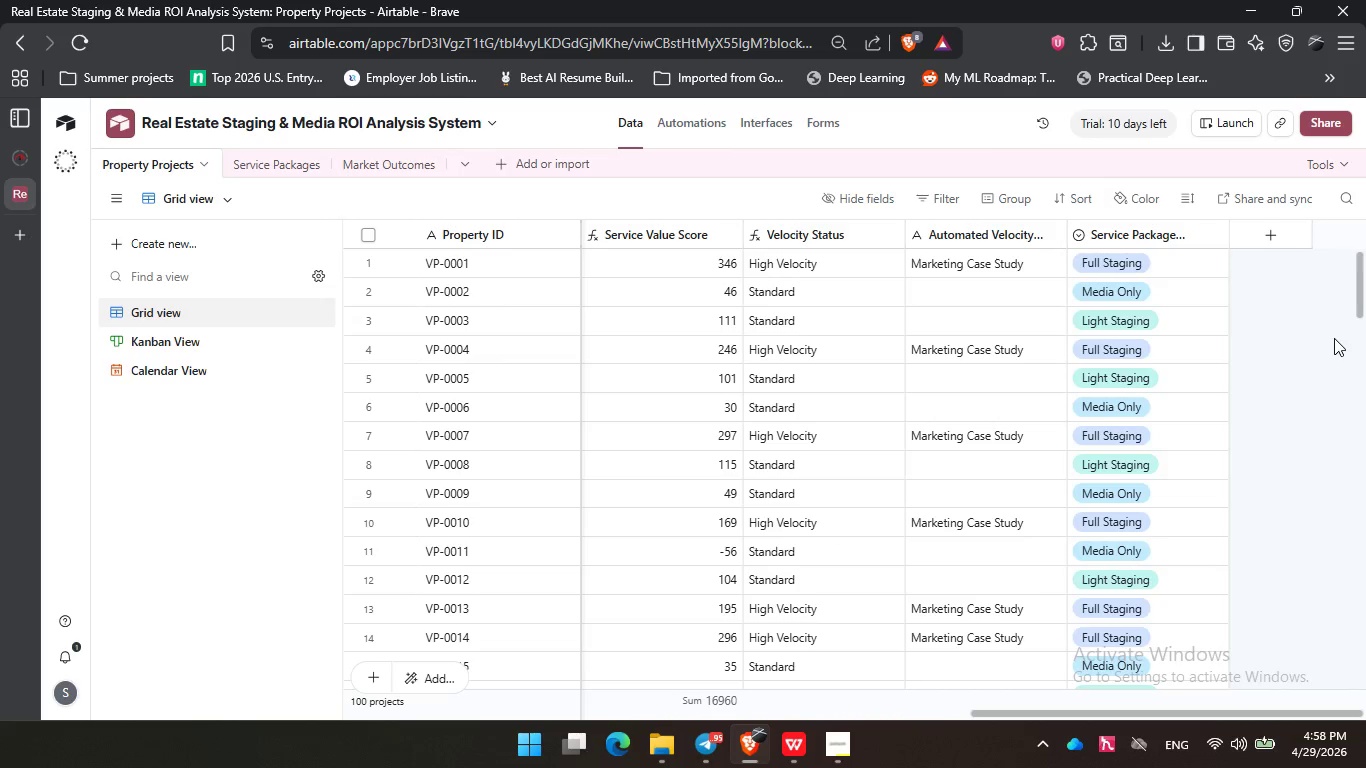 
left_click([1334, 338])
 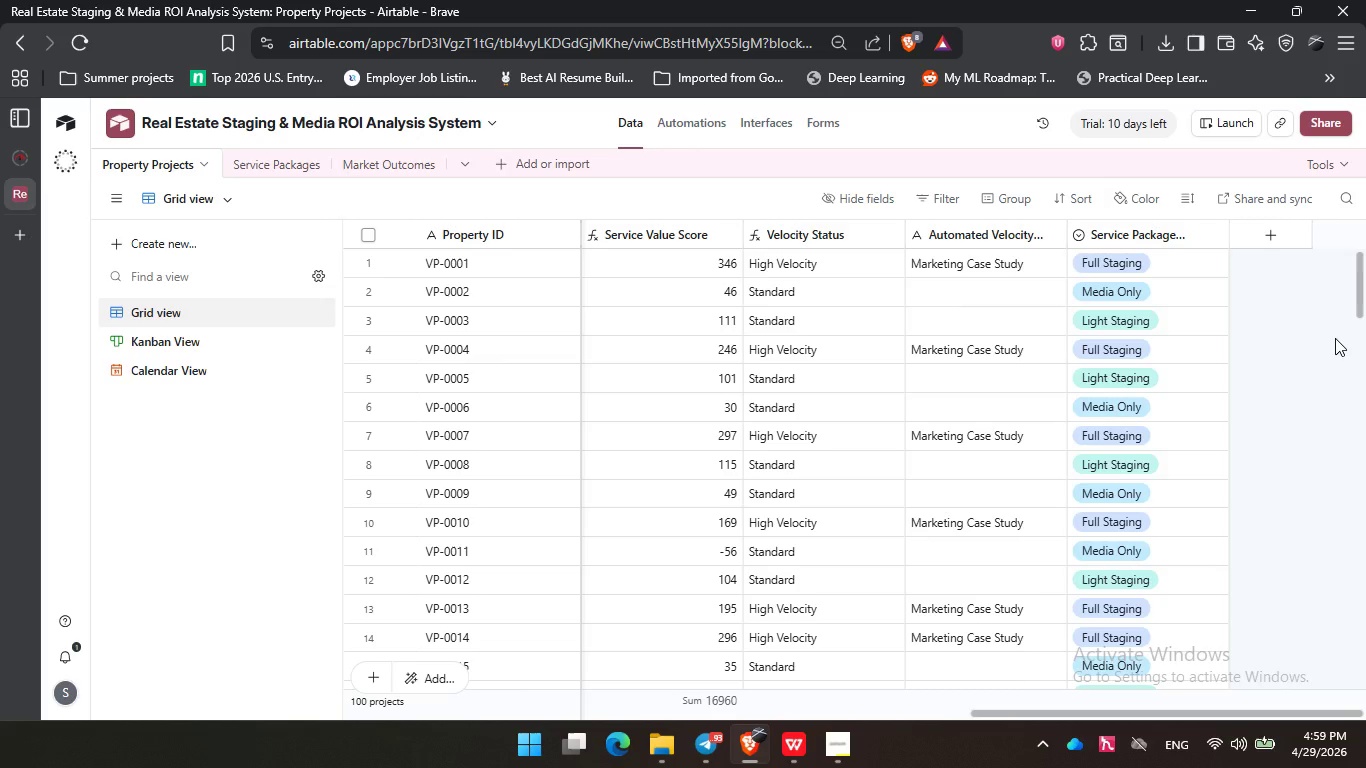 
wait(44.67)
 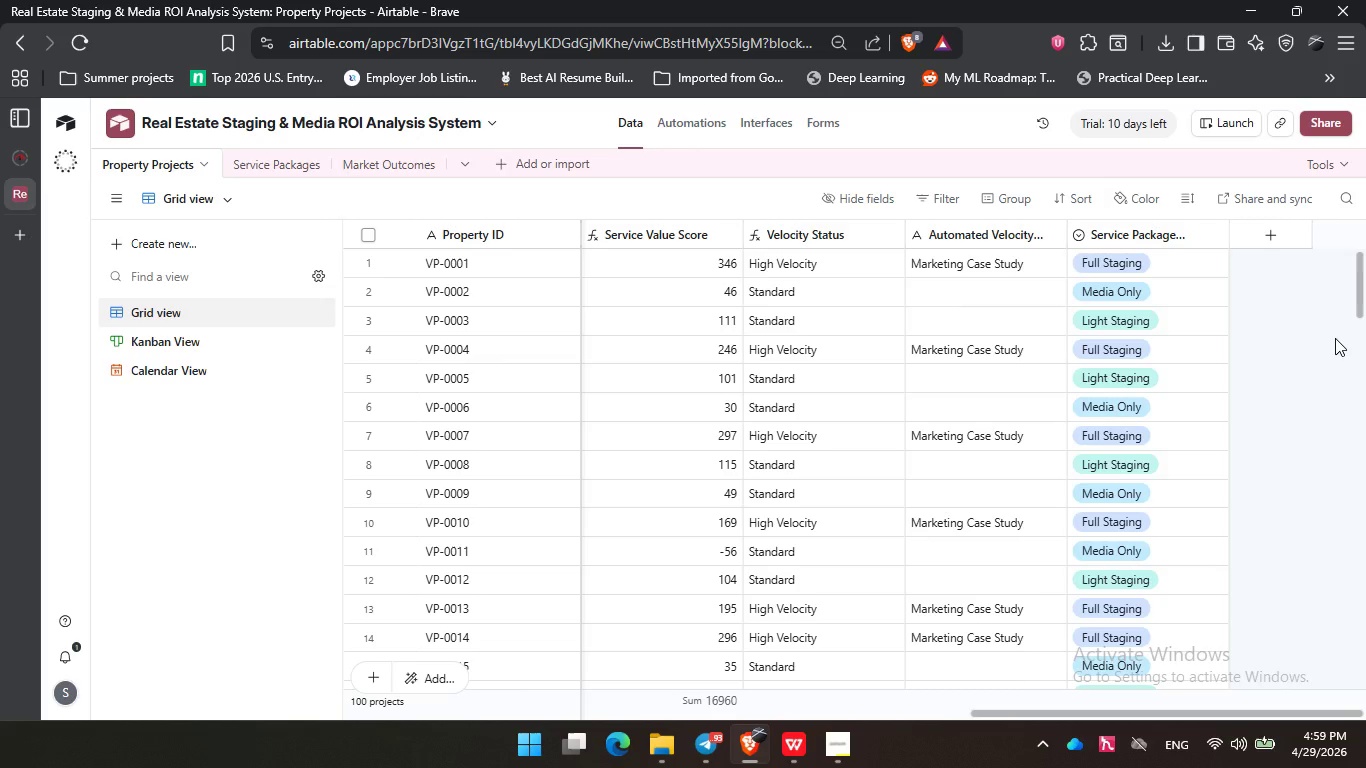 
left_click([1297, 388])
 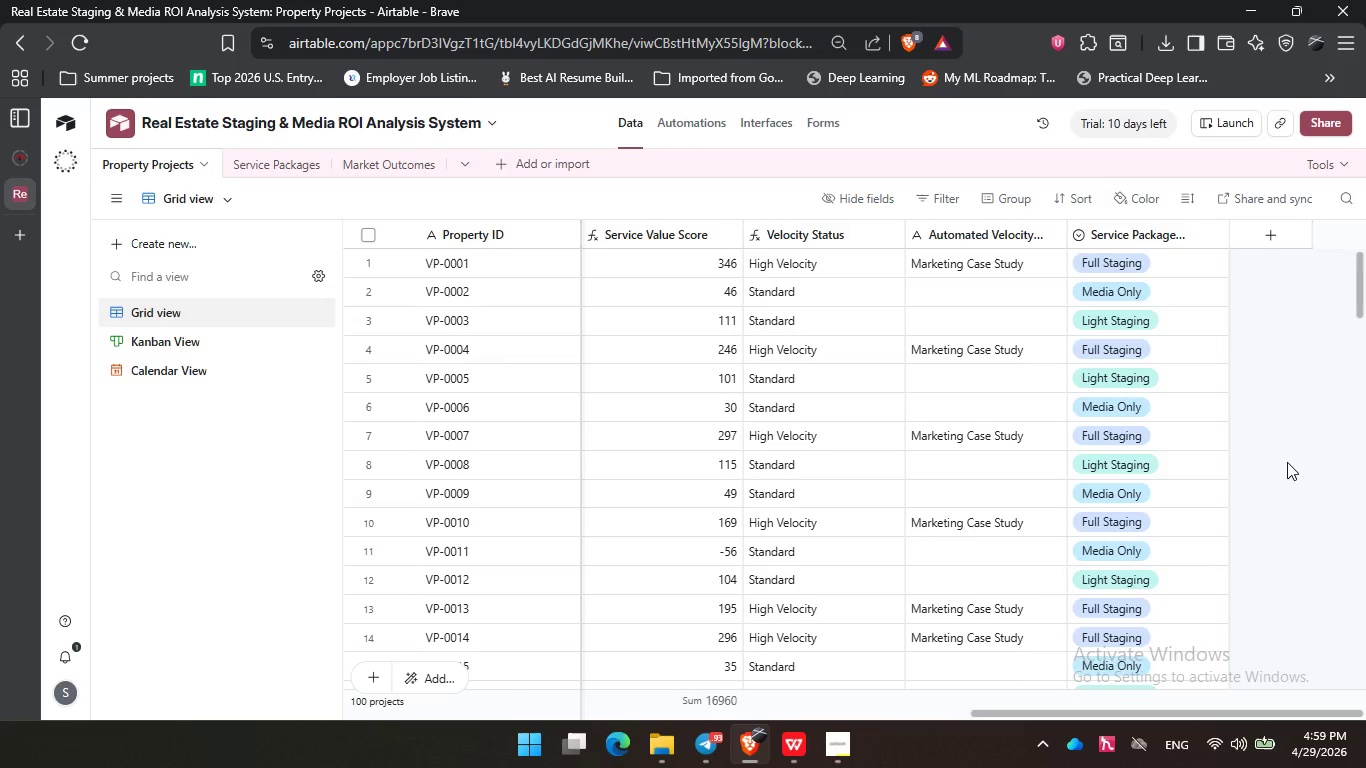 
left_click([1285, 475])
 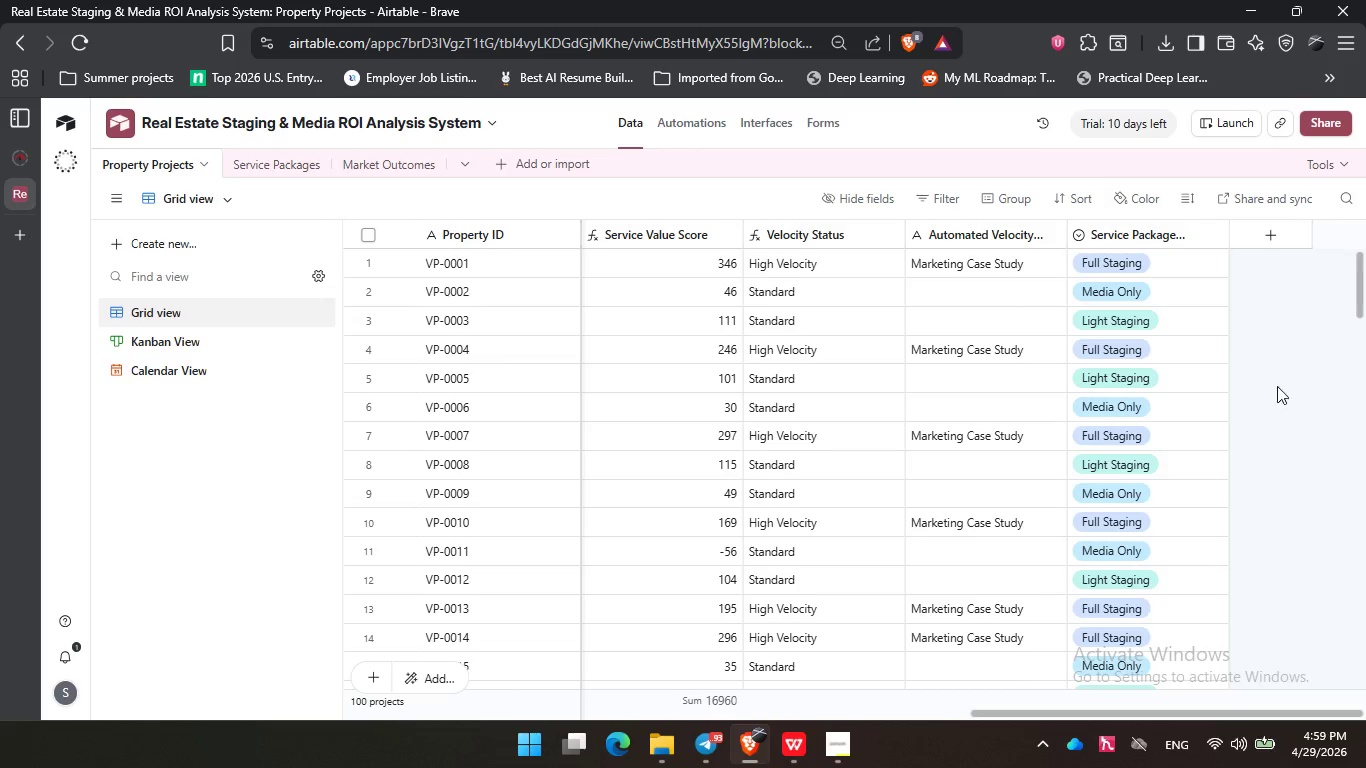 
left_click([1283, 402])
 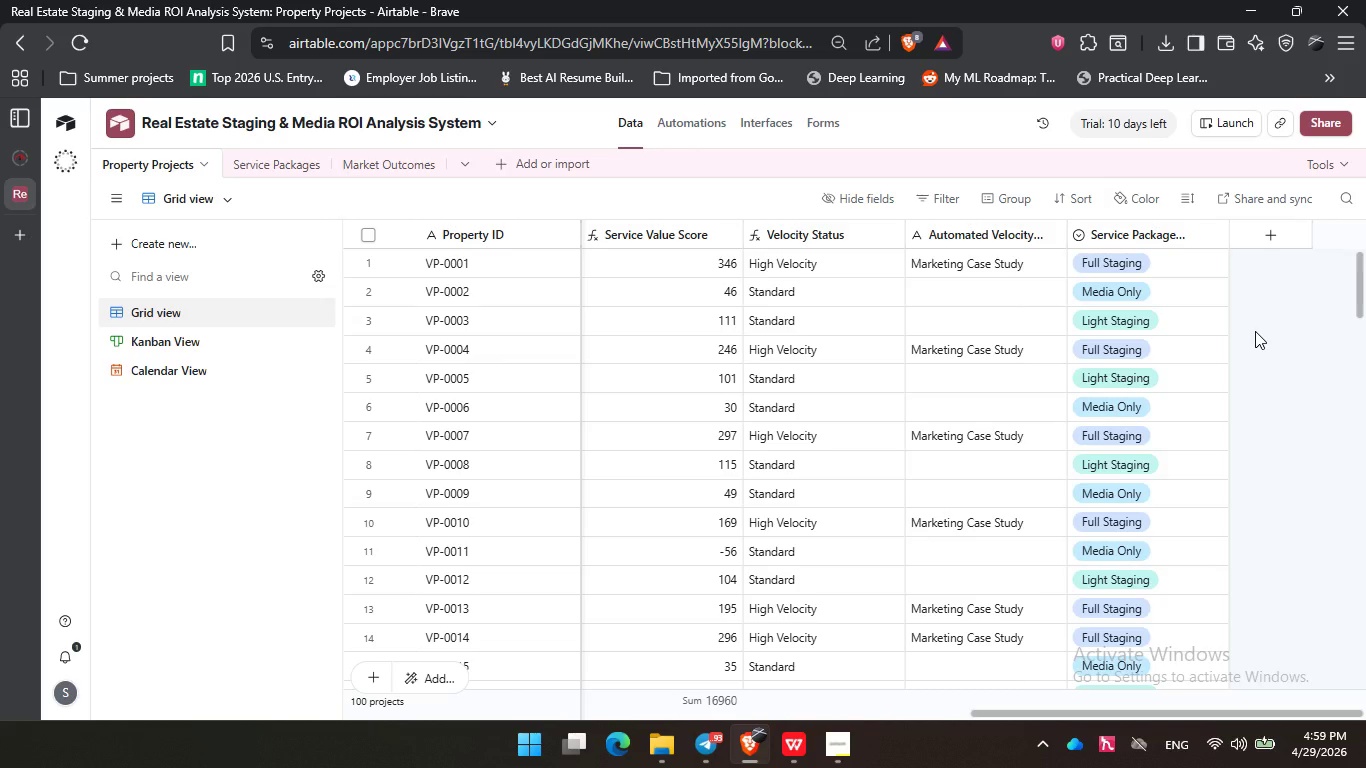 
left_click([1255, 331])
 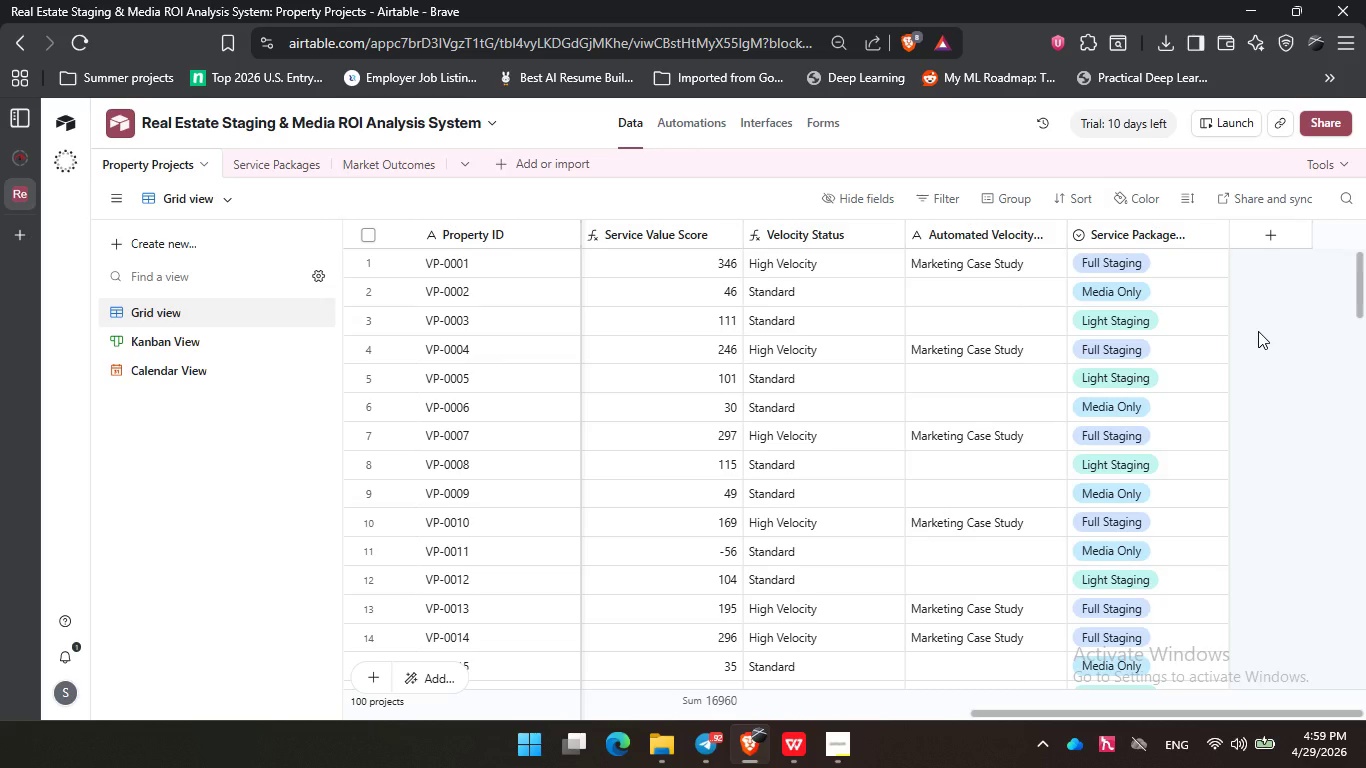 
wait(9.91)
 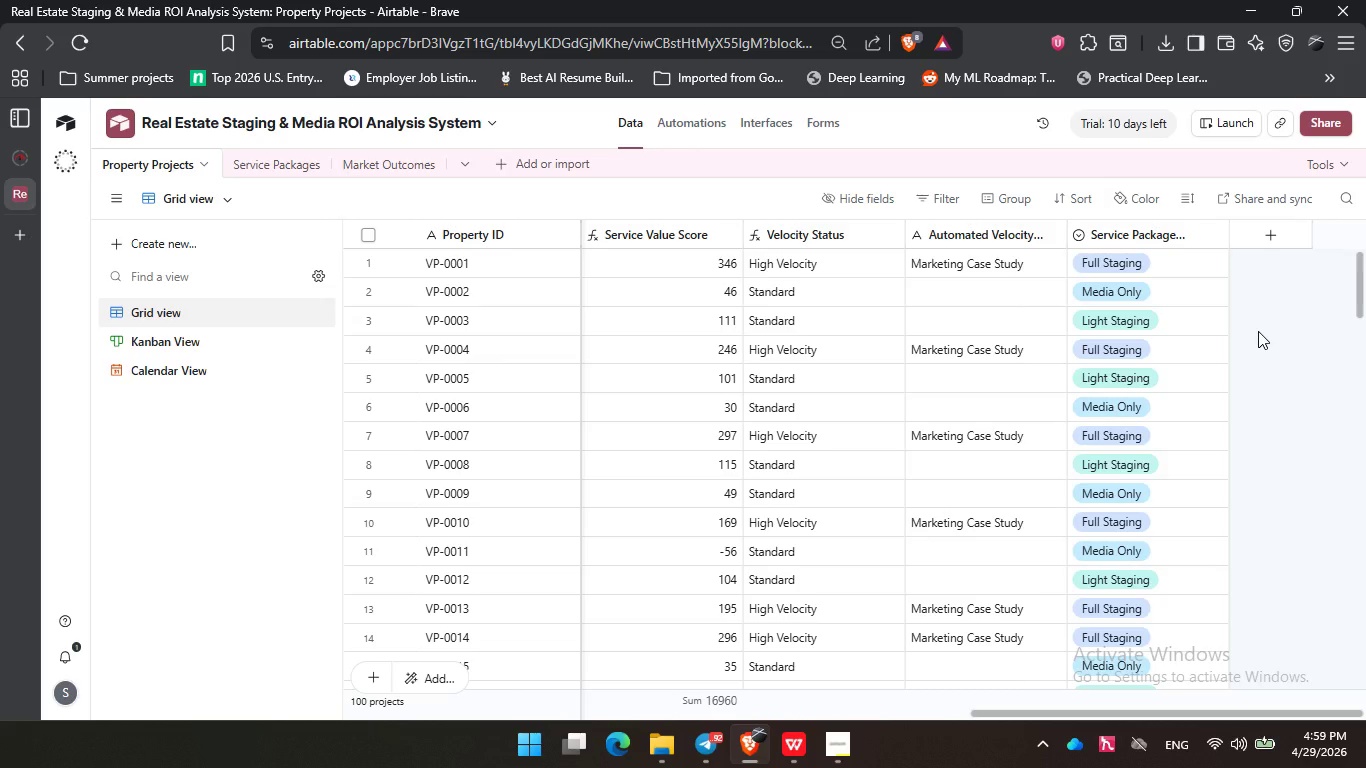 
left_click([1259, 331])
 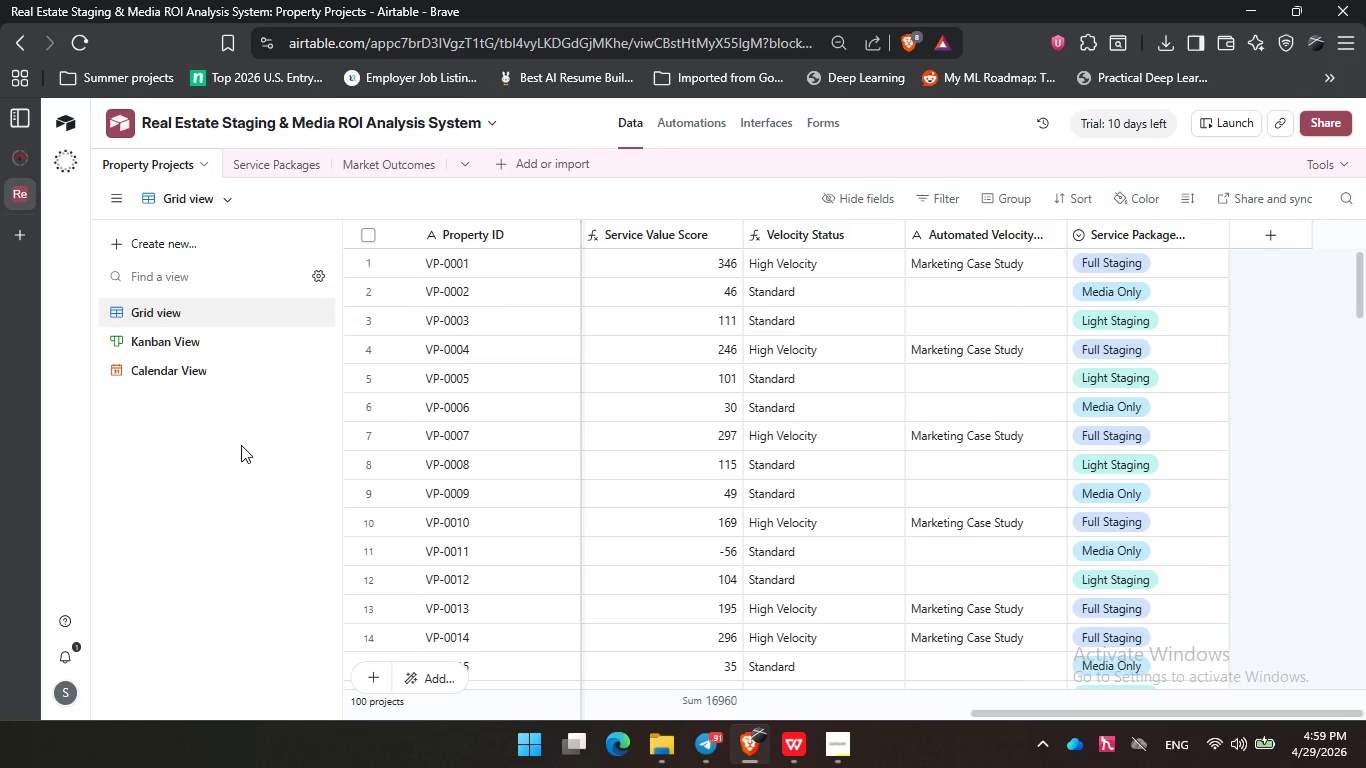 
wait(31.72)
 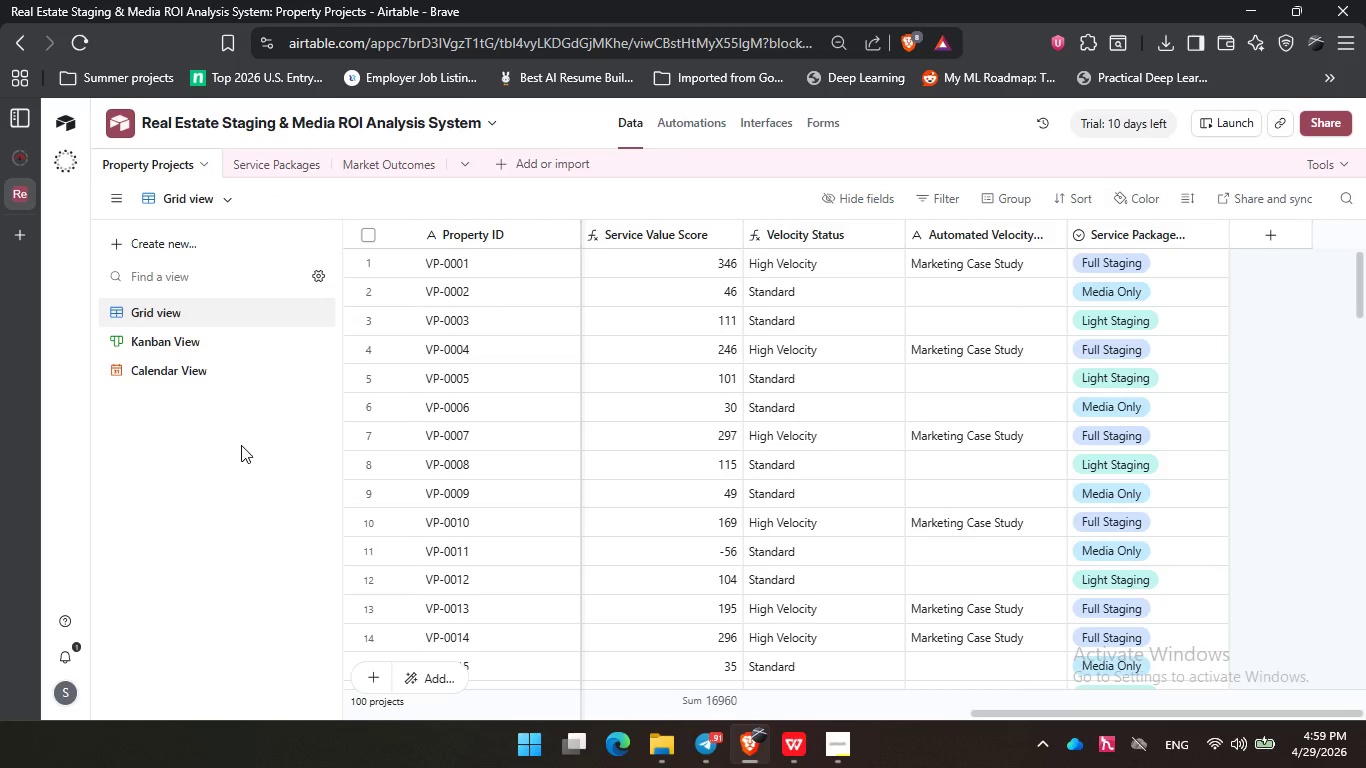 
left_click([280, 163])
 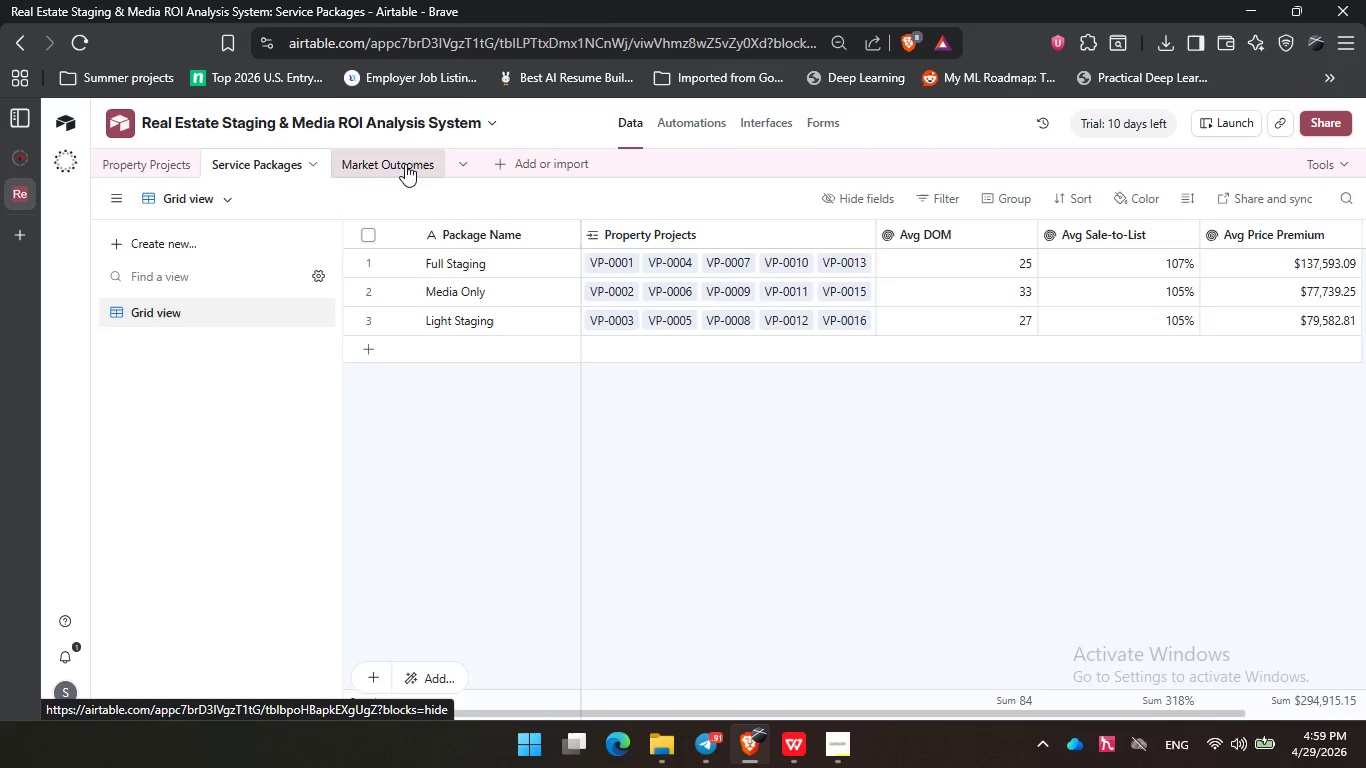 
left_click([405, 164])
 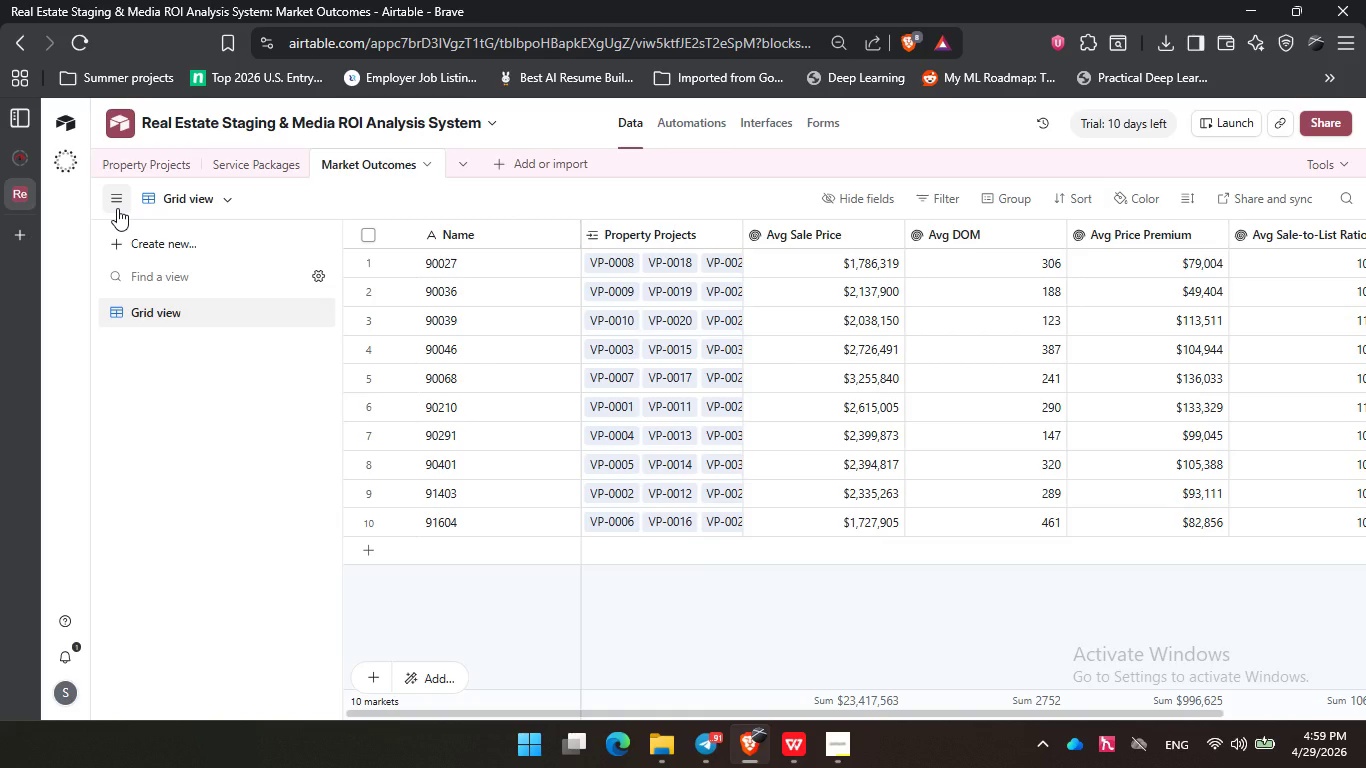 
left_click([117, 208])
 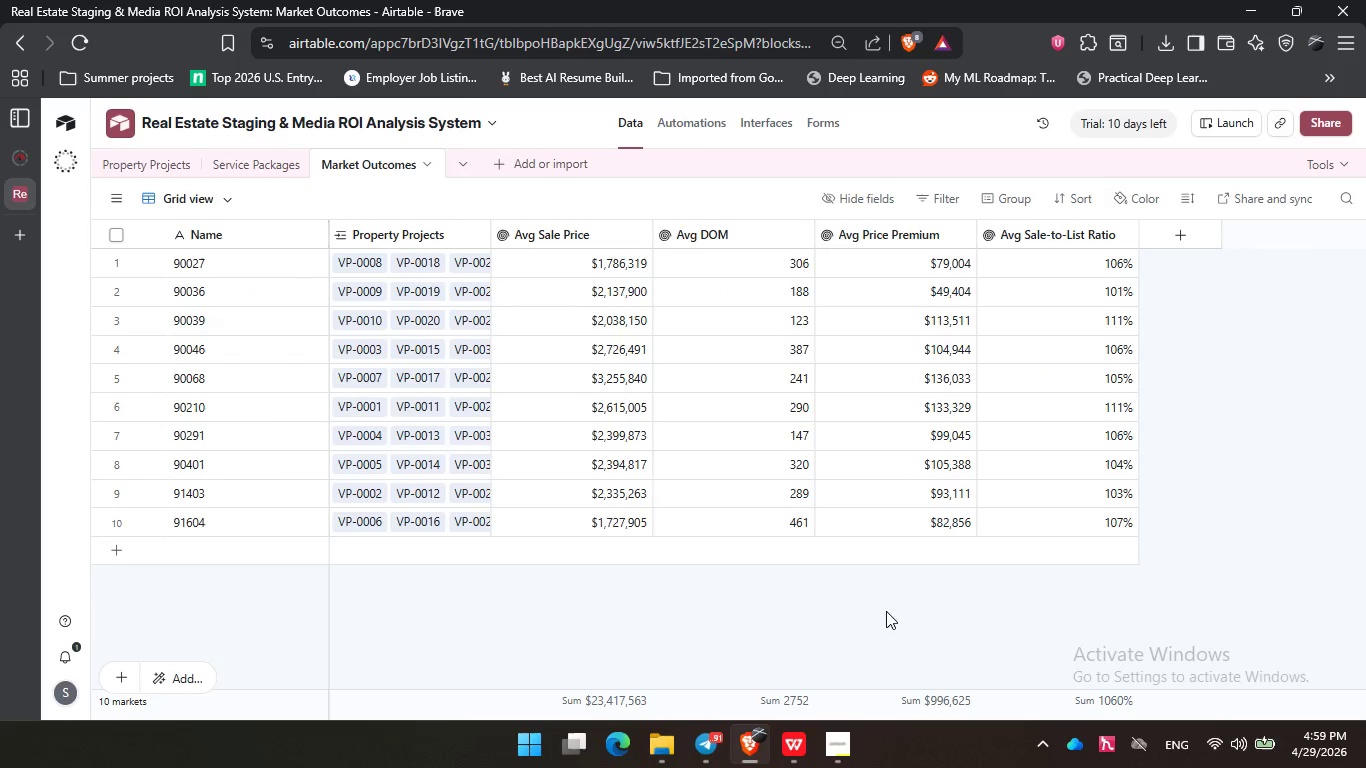 
left_click([889, 617])
 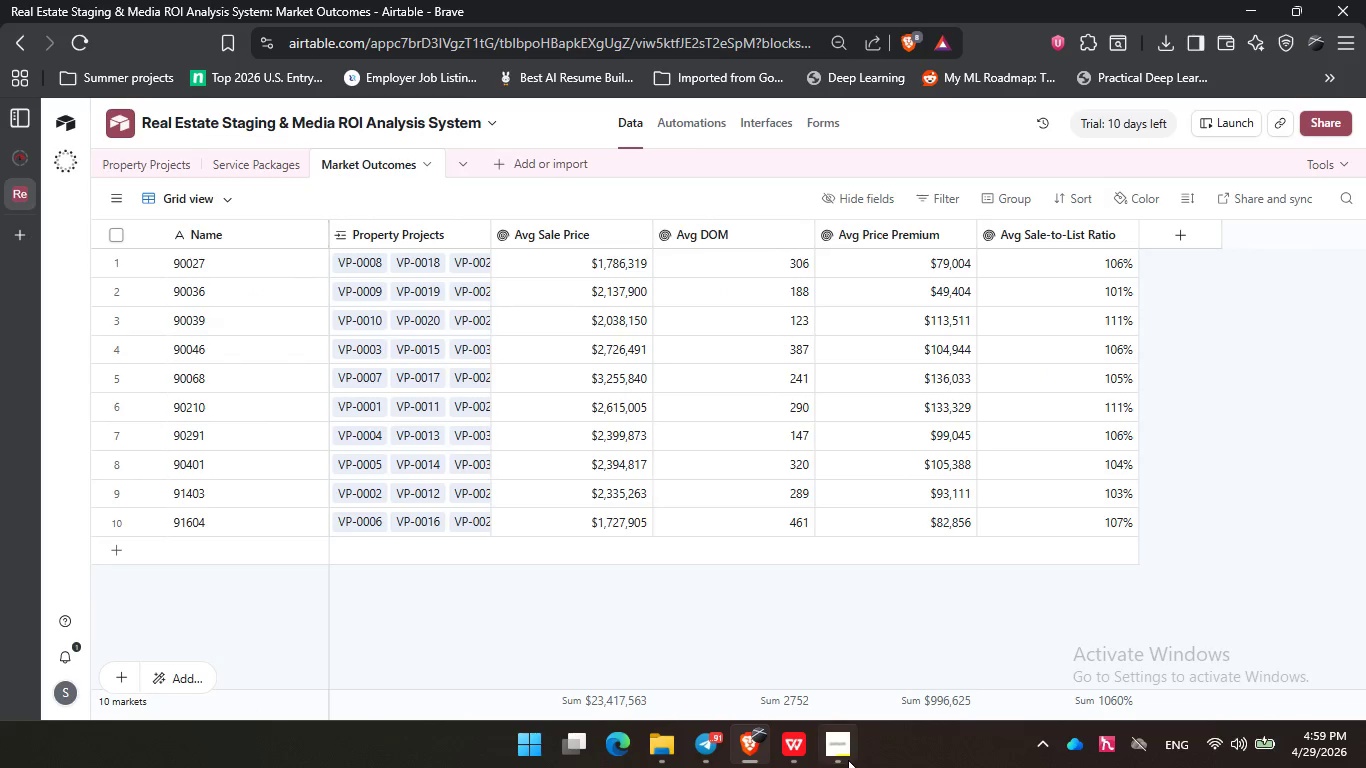 
left_click([848, 760])